 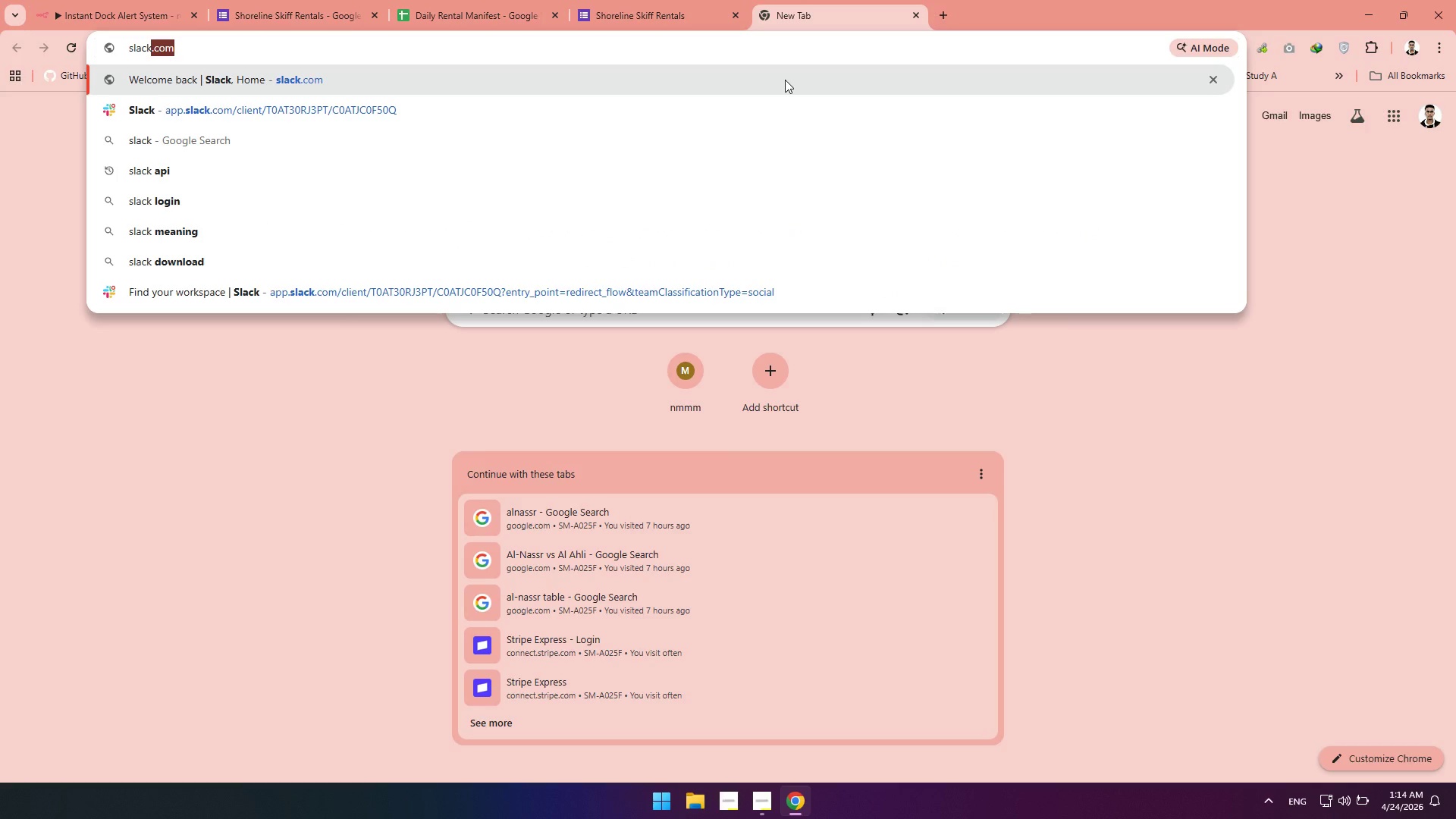 
key(Enter)
 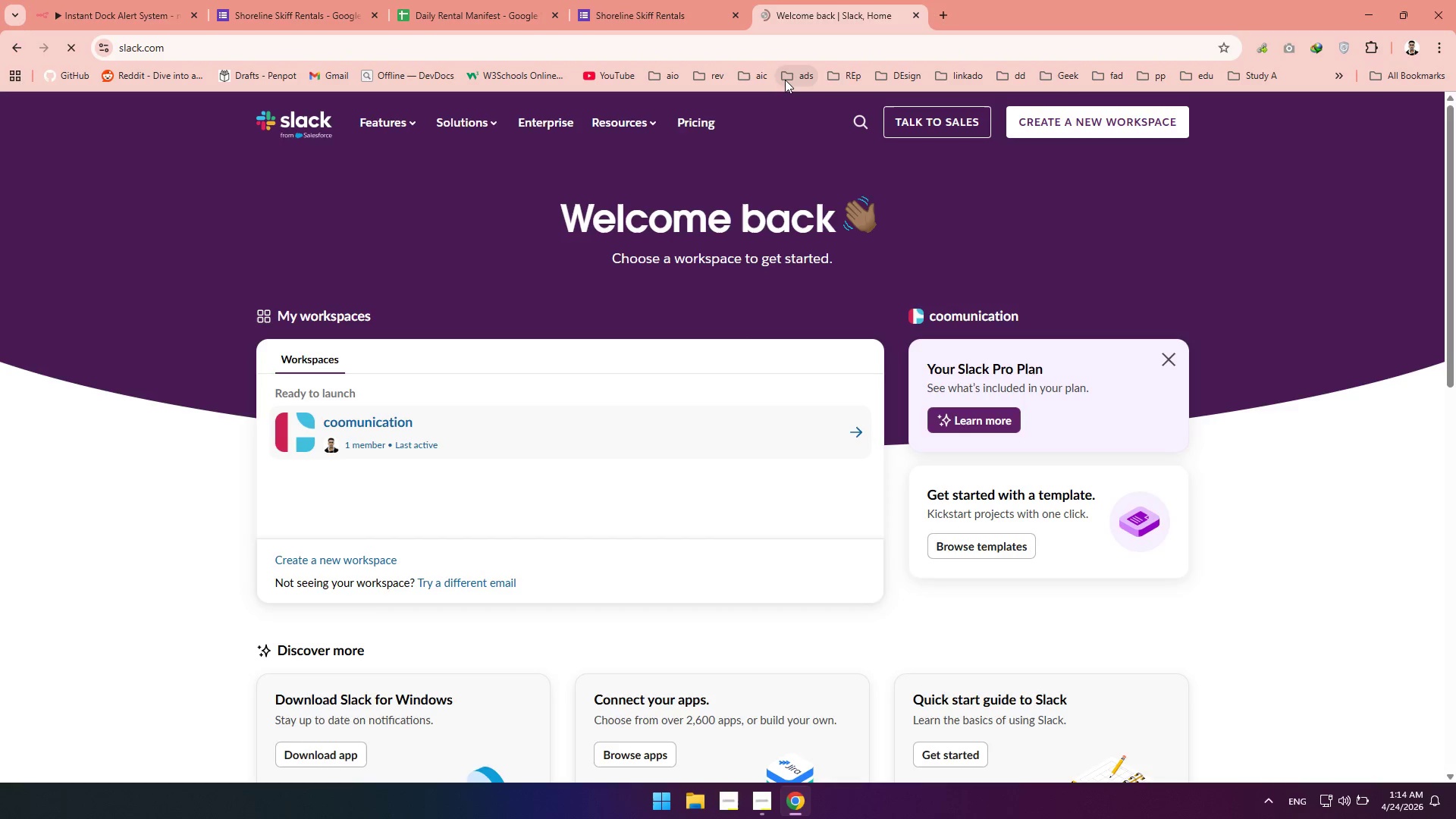 
wait(15.14)
 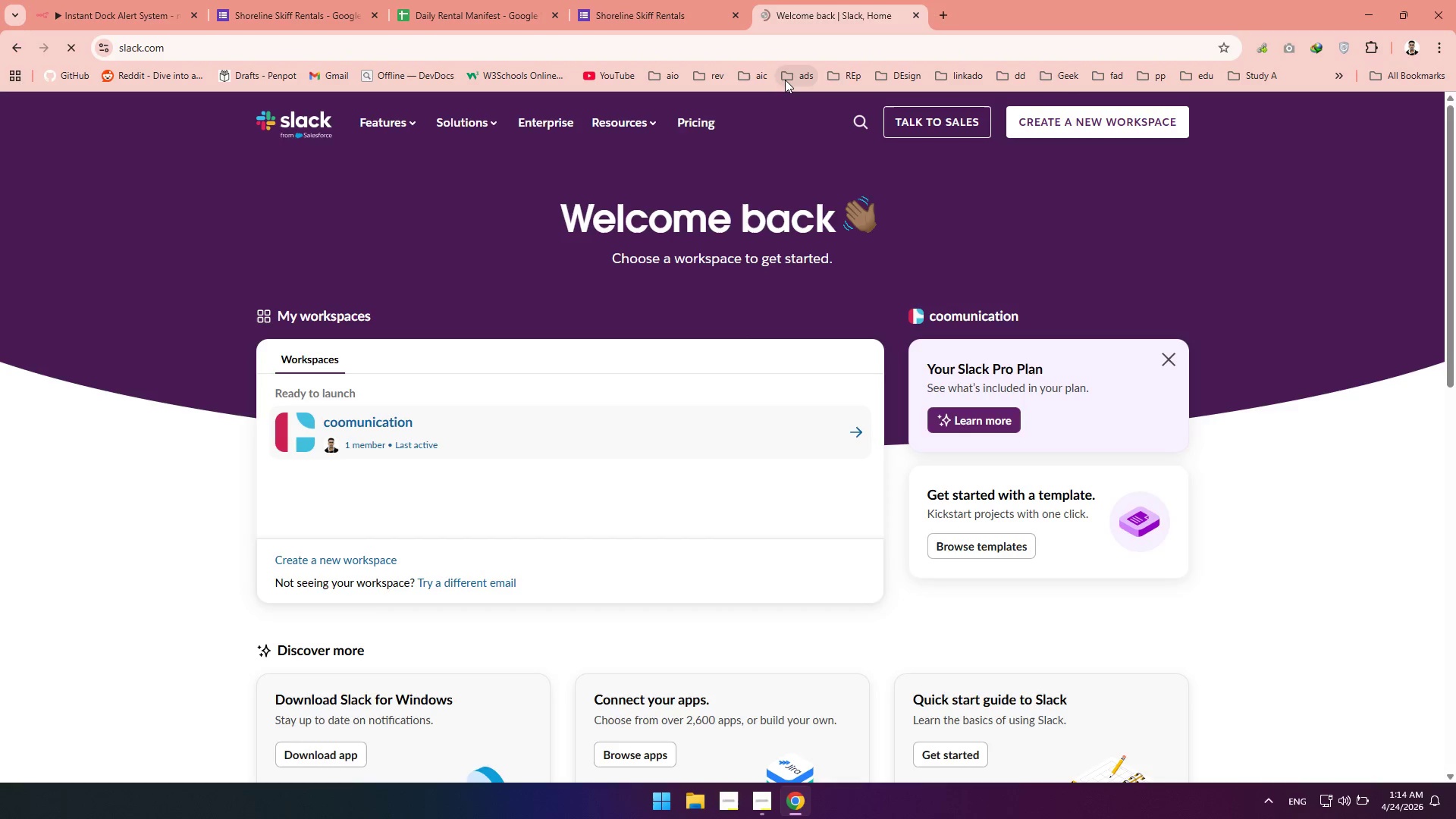 
left_click([340, 442])
 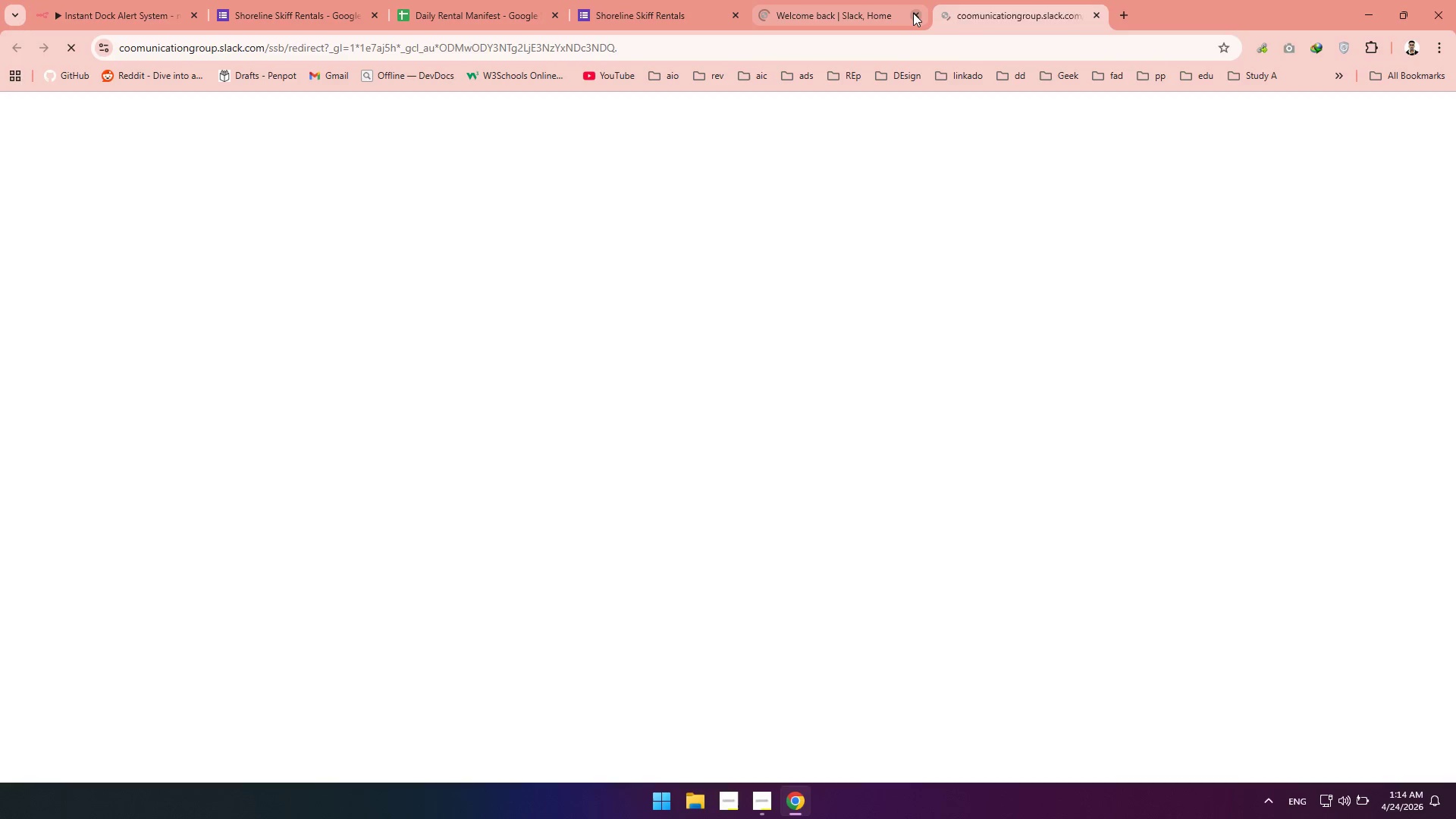 
left_click([912, 14])
 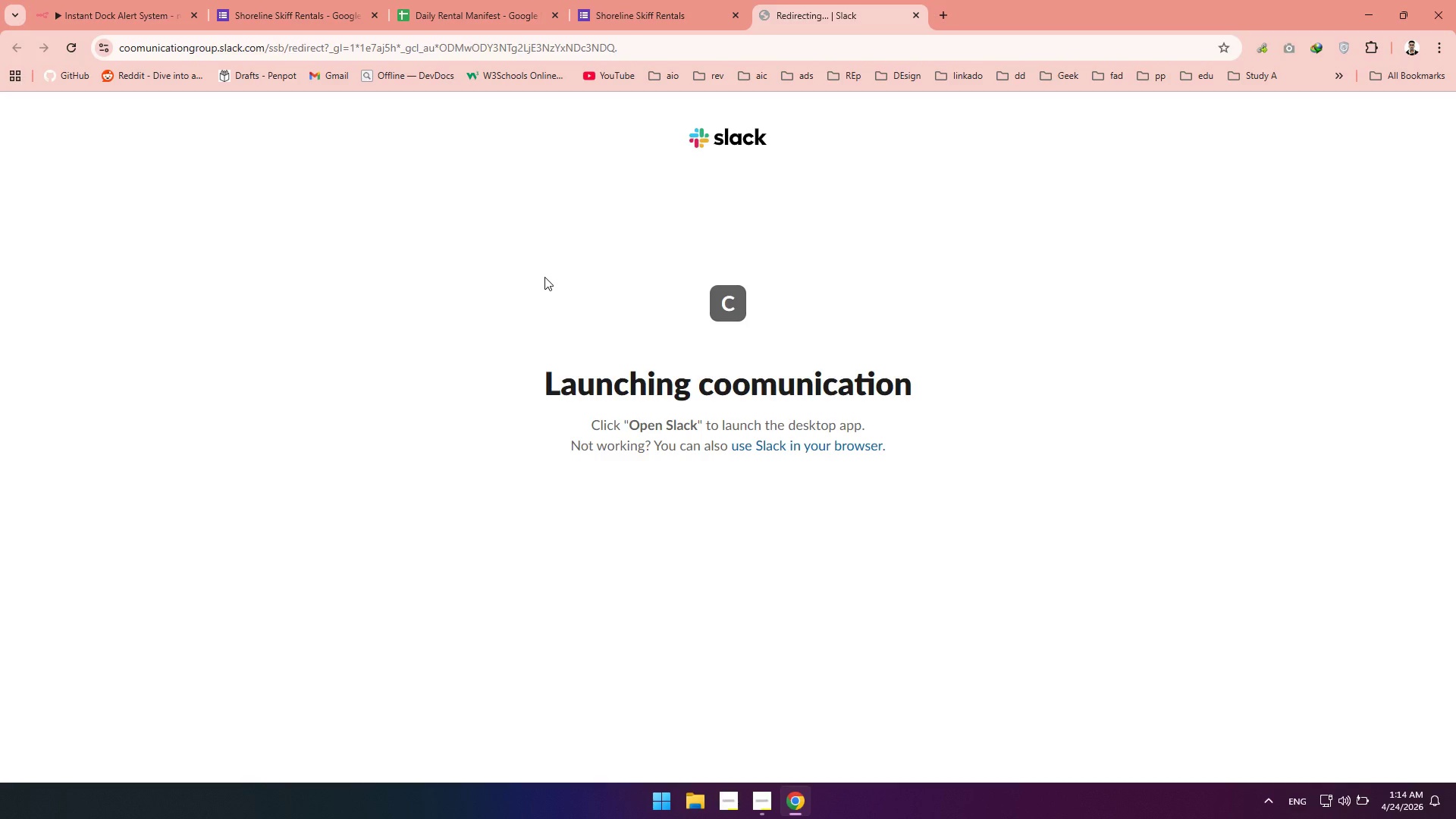 
wait(25.49)
 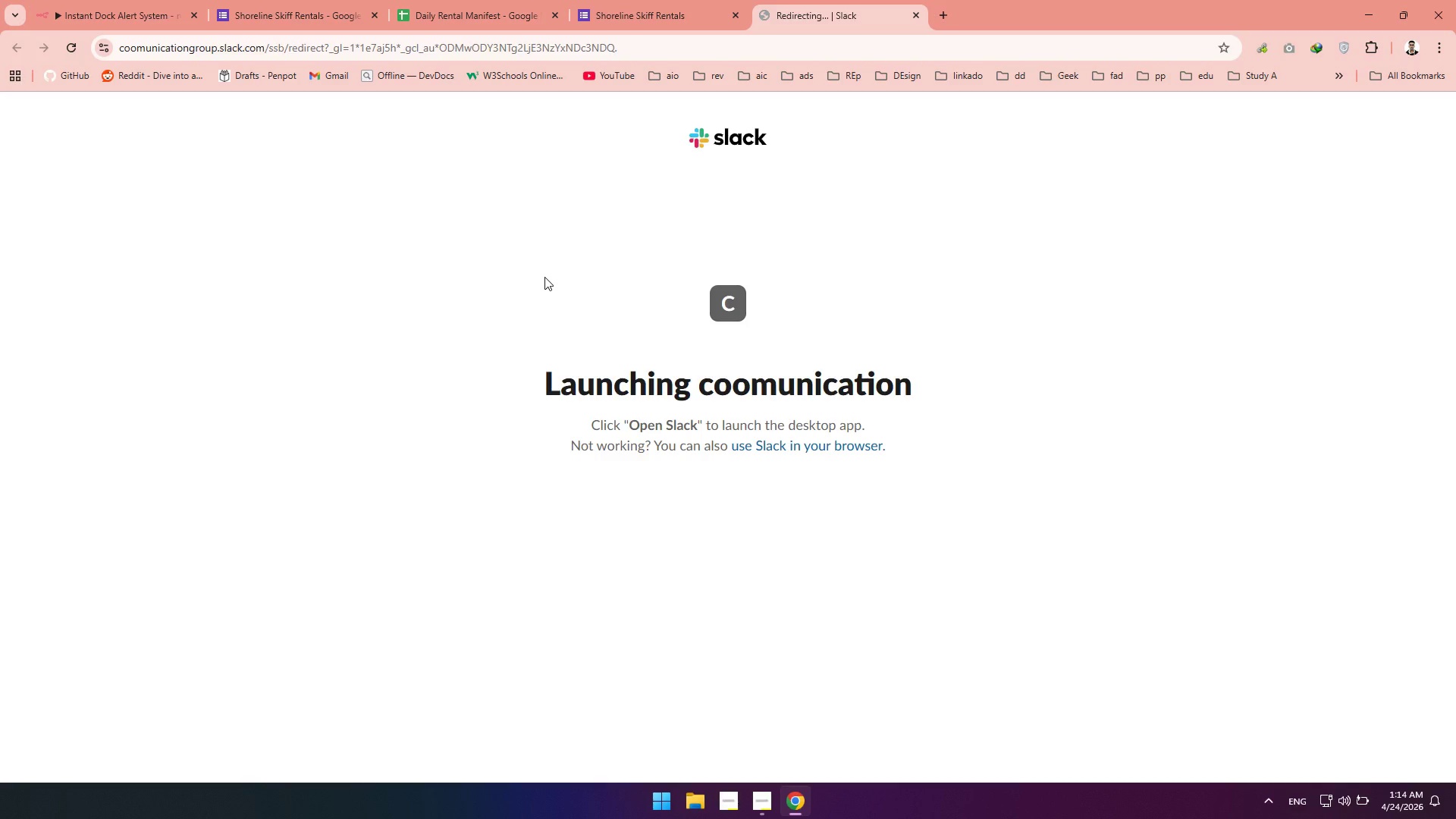 
left_click([795, 448])
 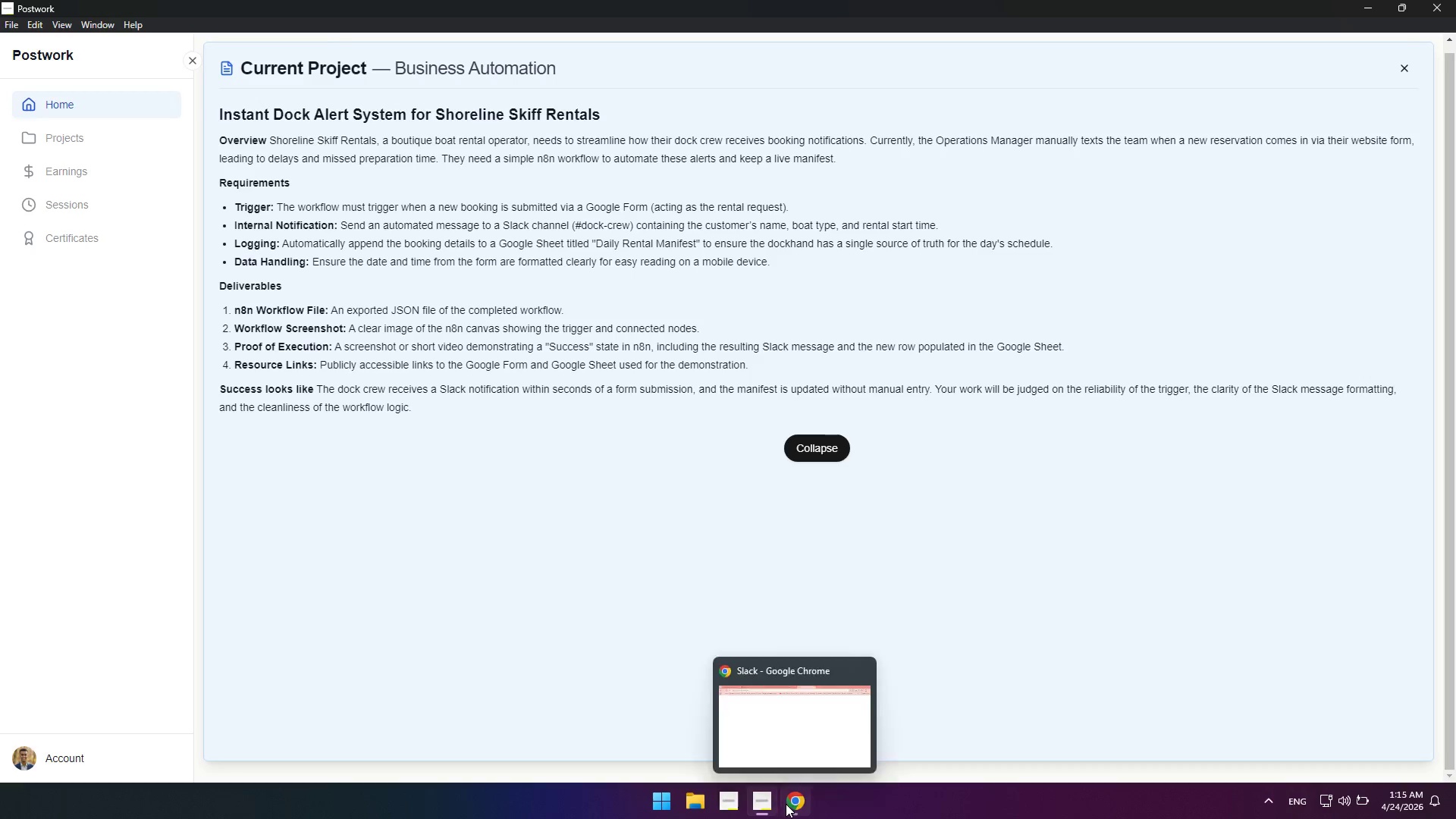 
wait(41.39)
 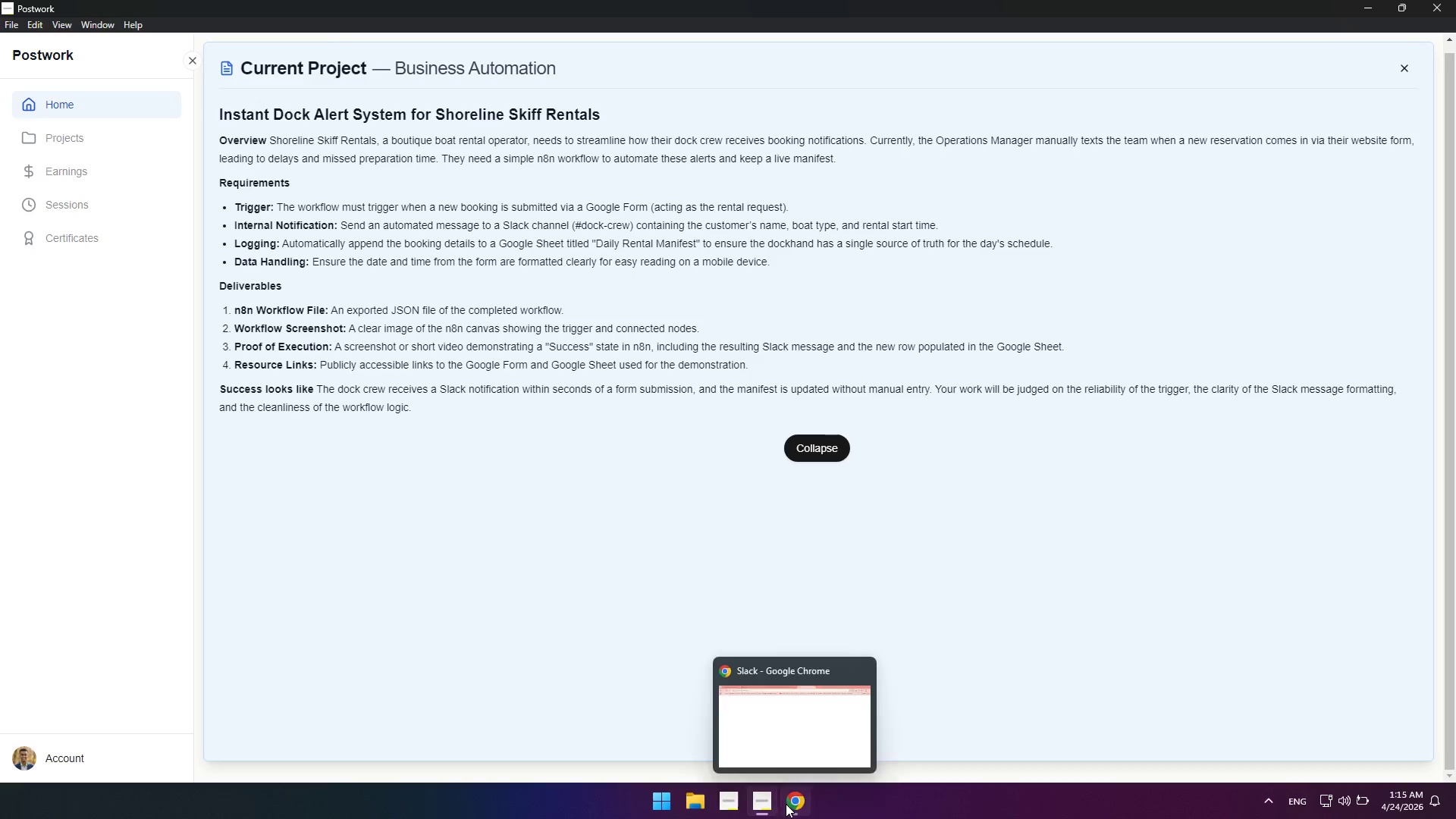 
left_click([94, 0])
 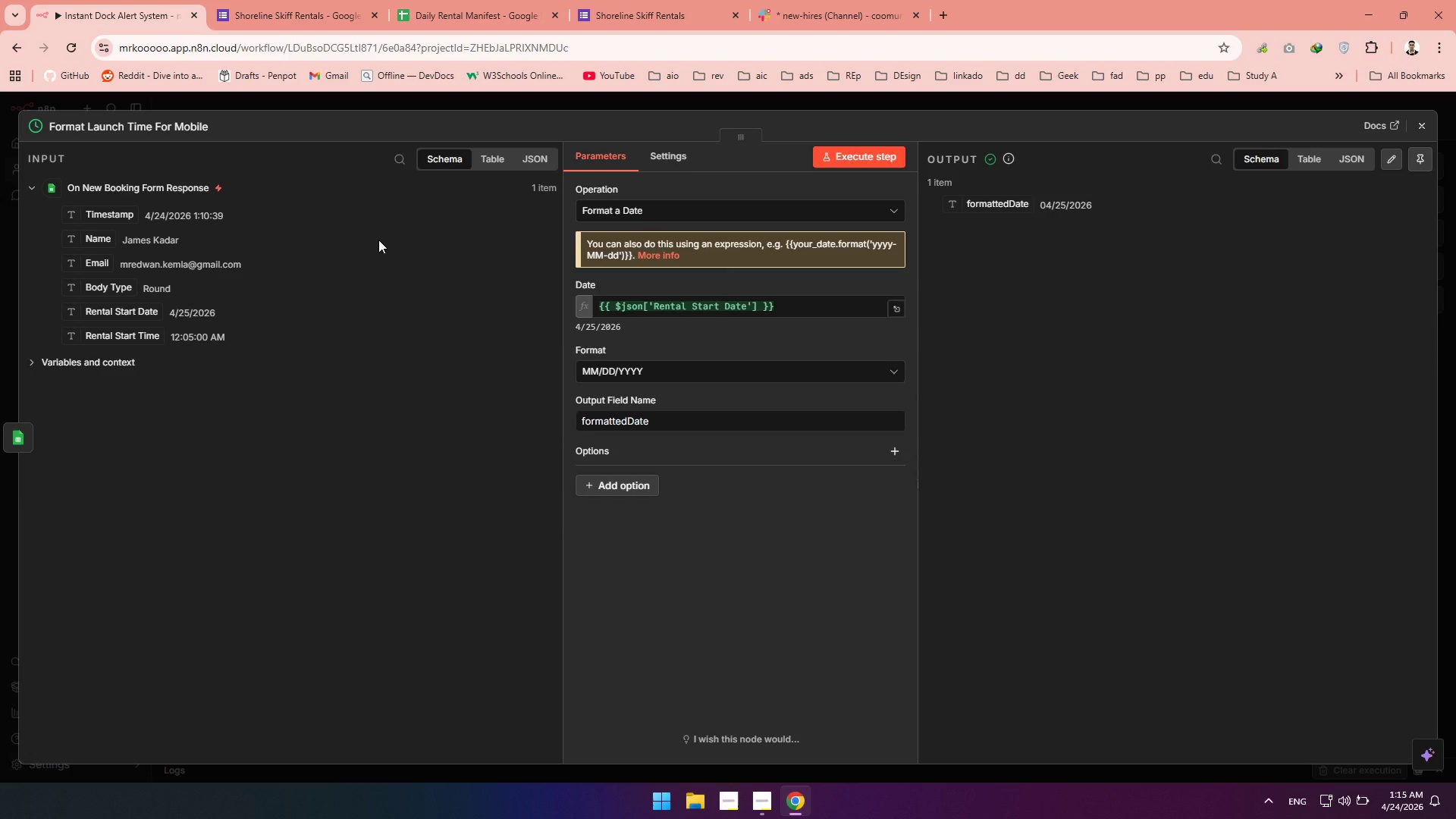 
wait(32.47)
 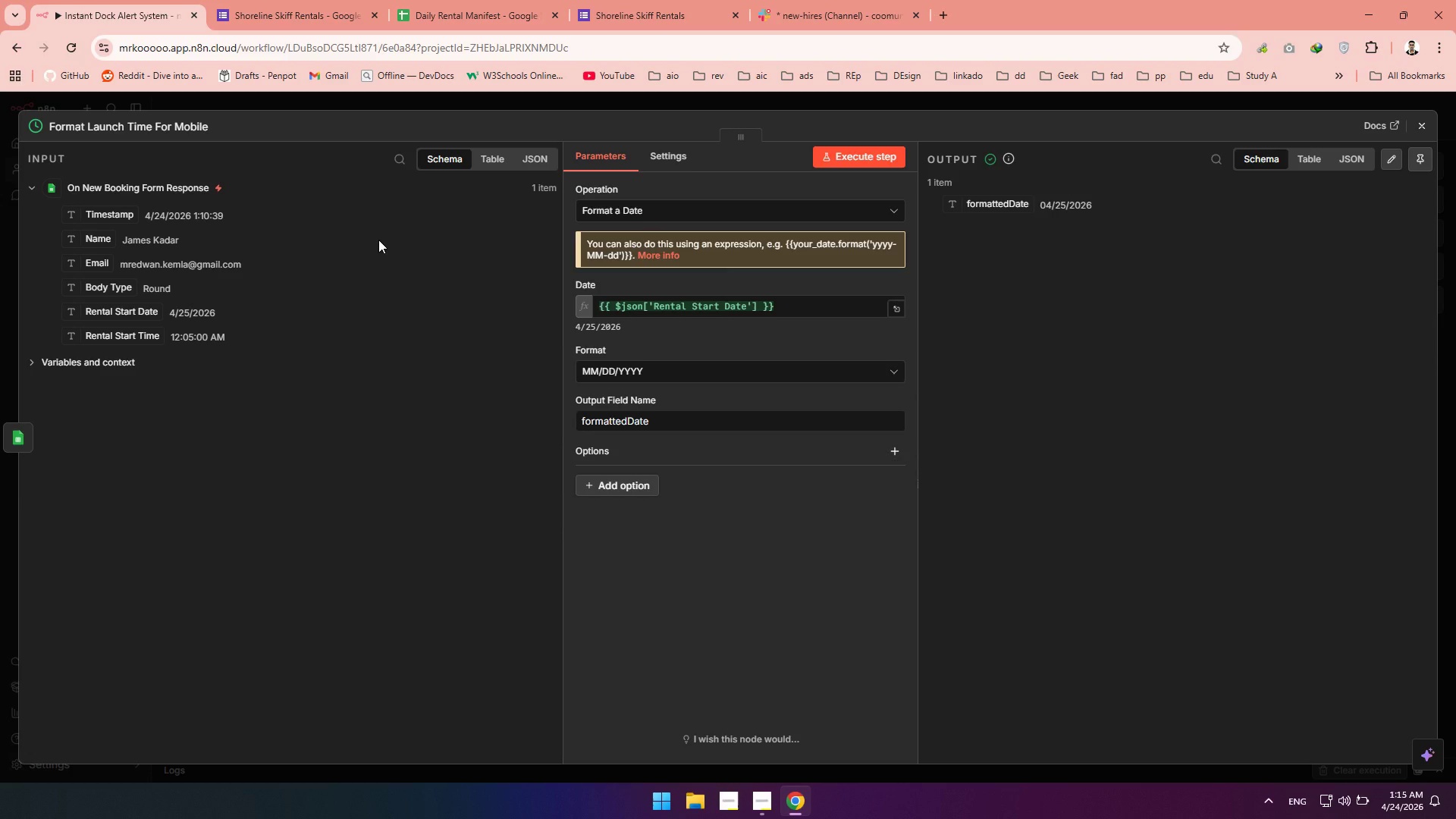 
left_click([691, 204])
 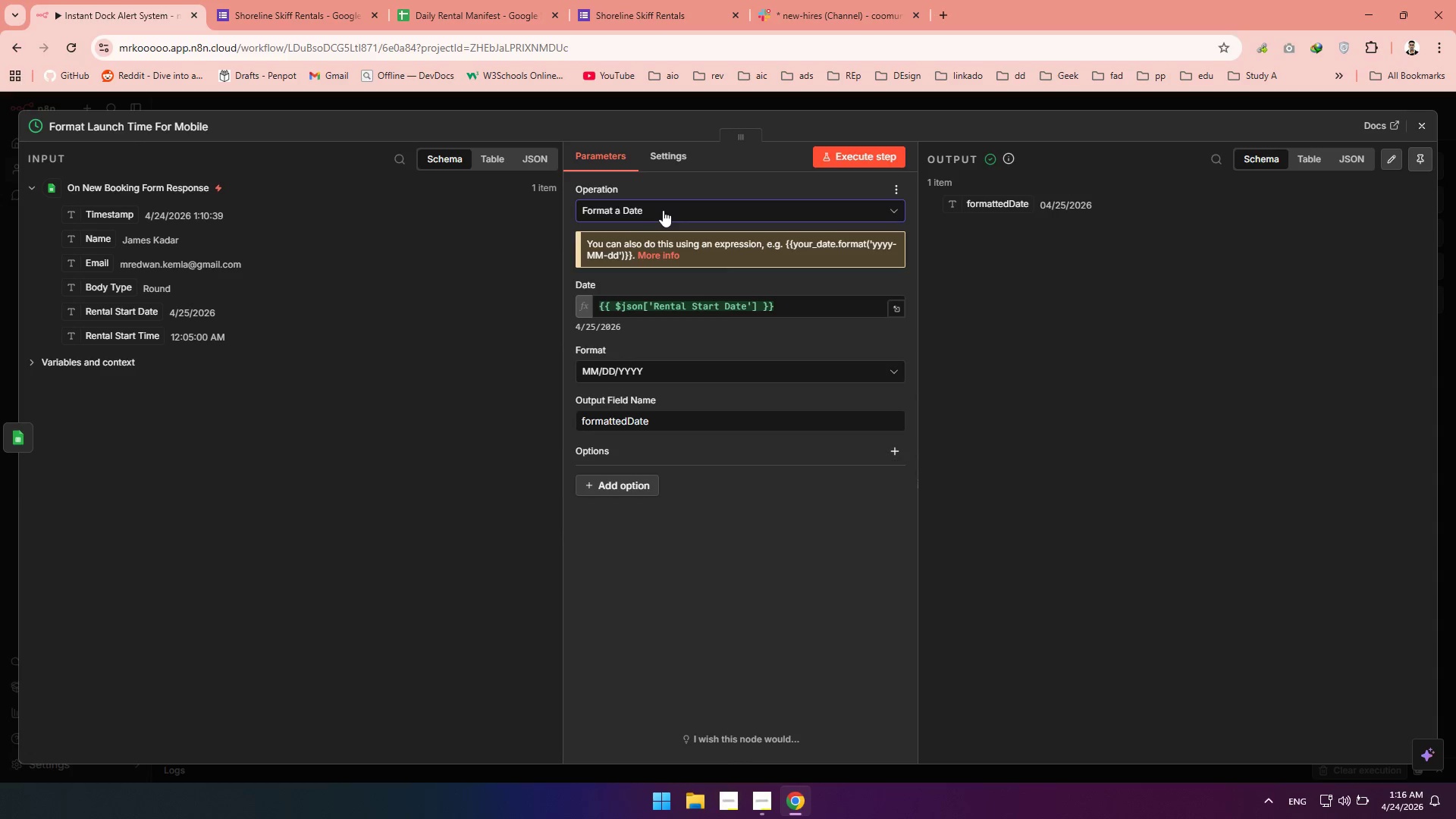 
double_click([663, 210])
 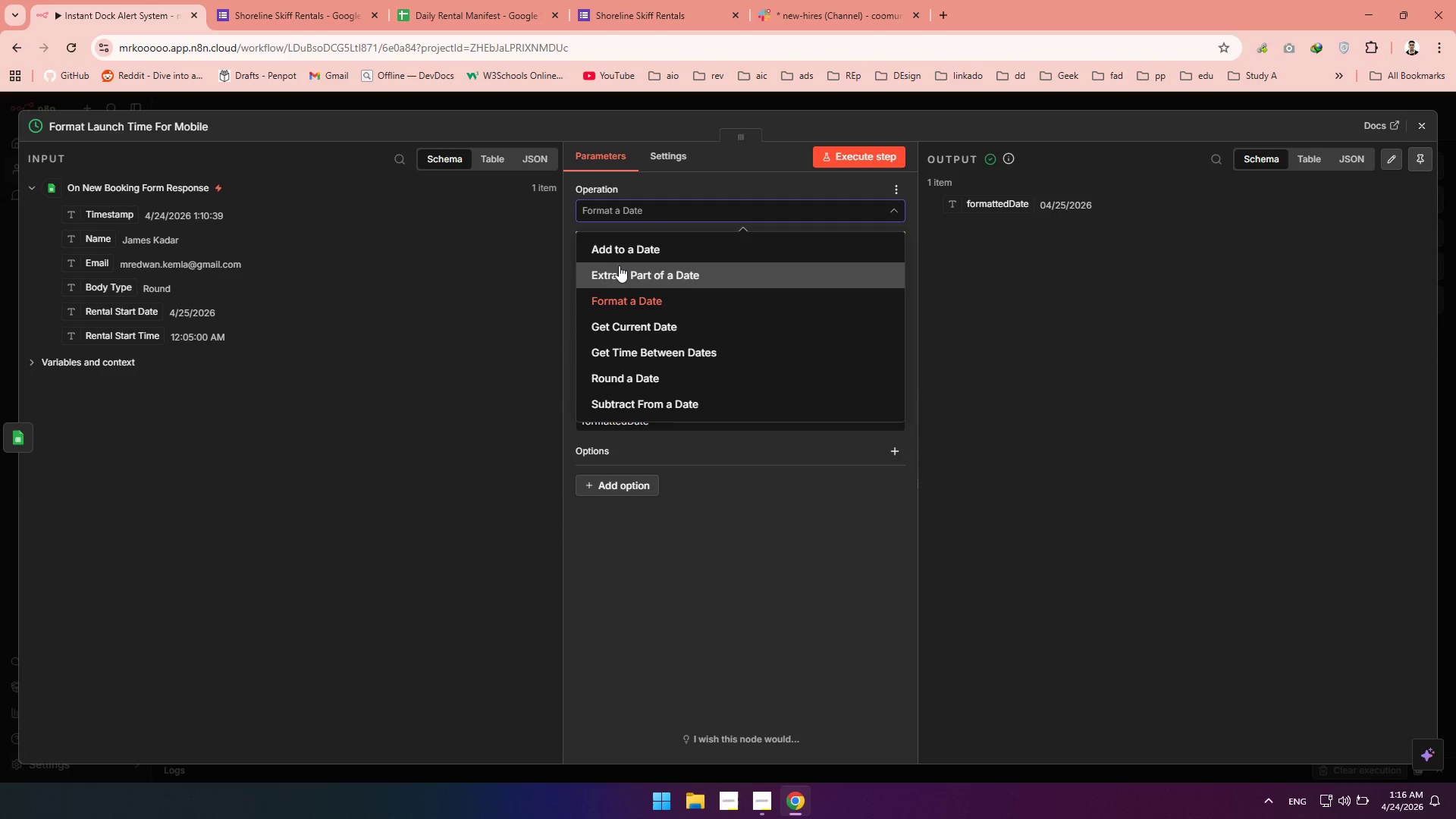 
left_click([619, 265])
 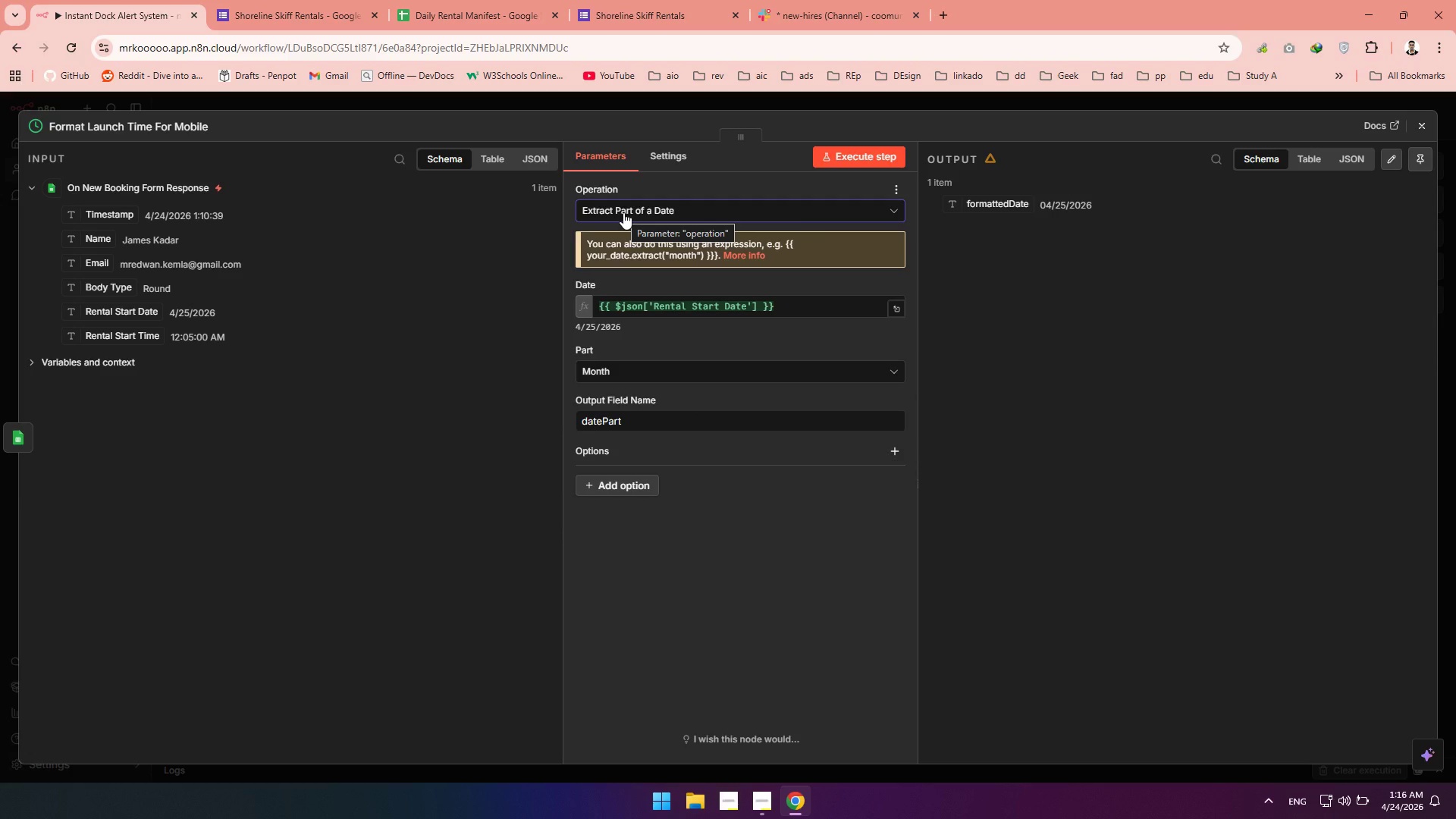 
left_click([623, 212])
 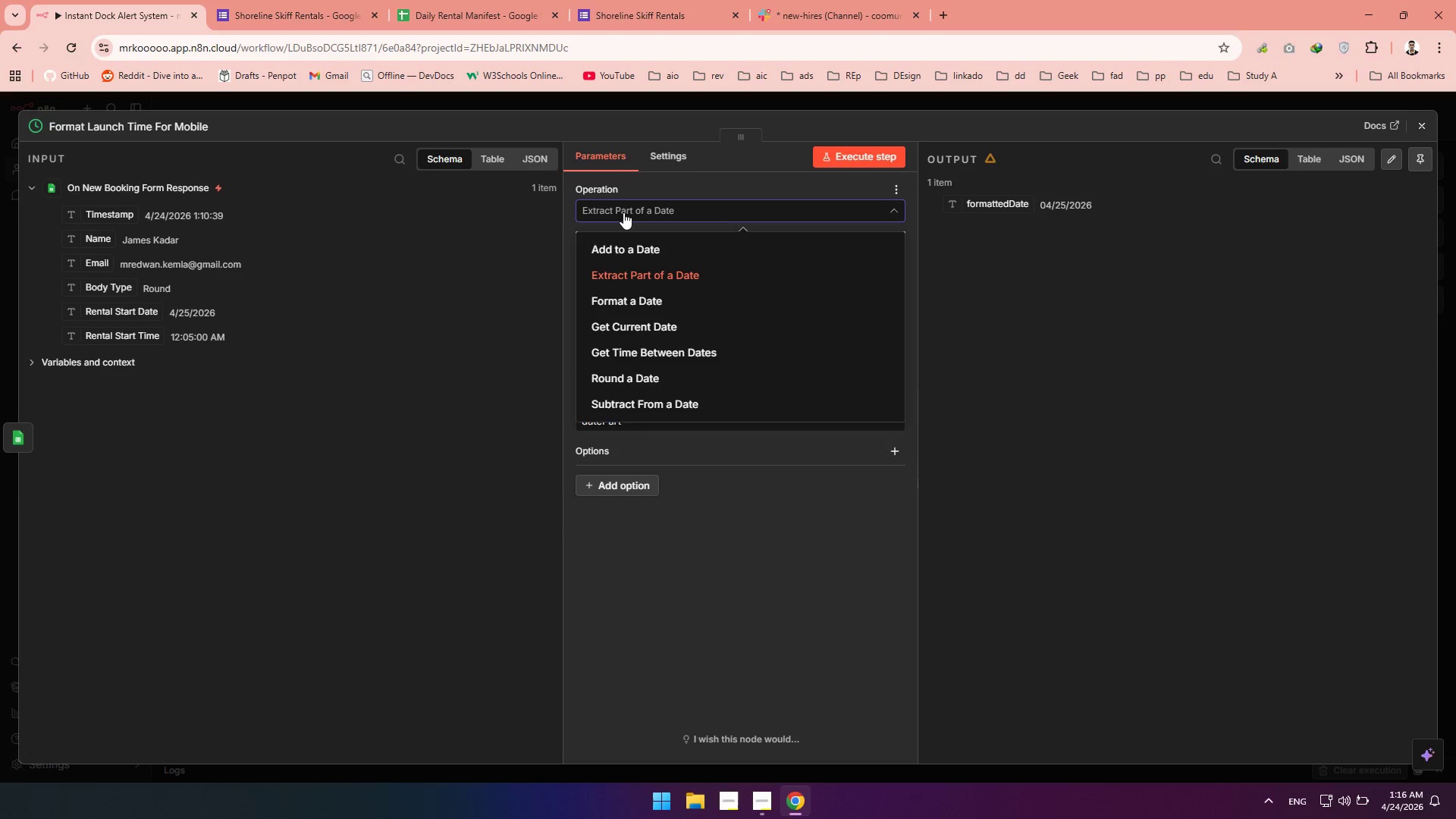 
left_click([623, 212])
 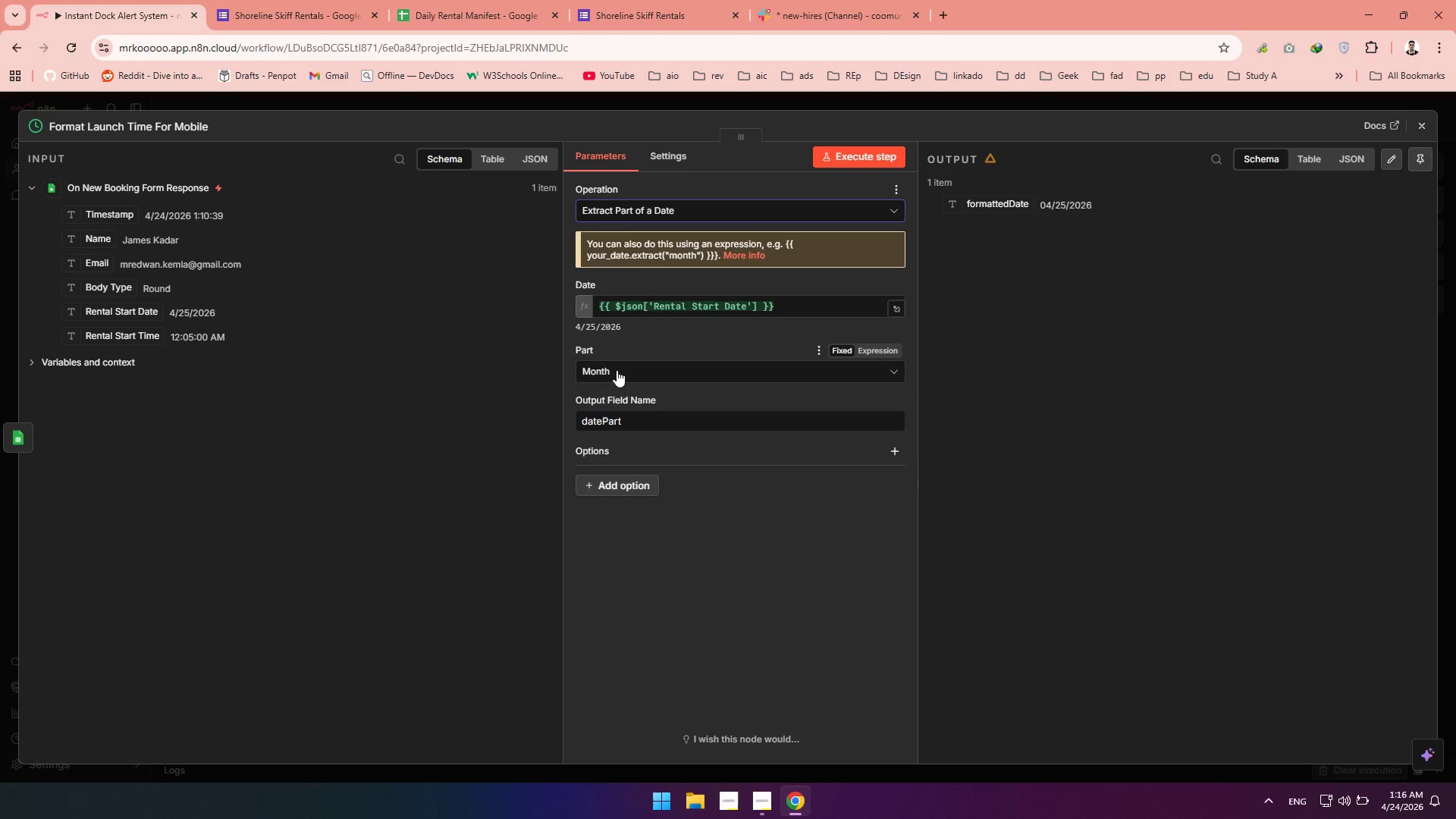 
left_click([617, 370])
 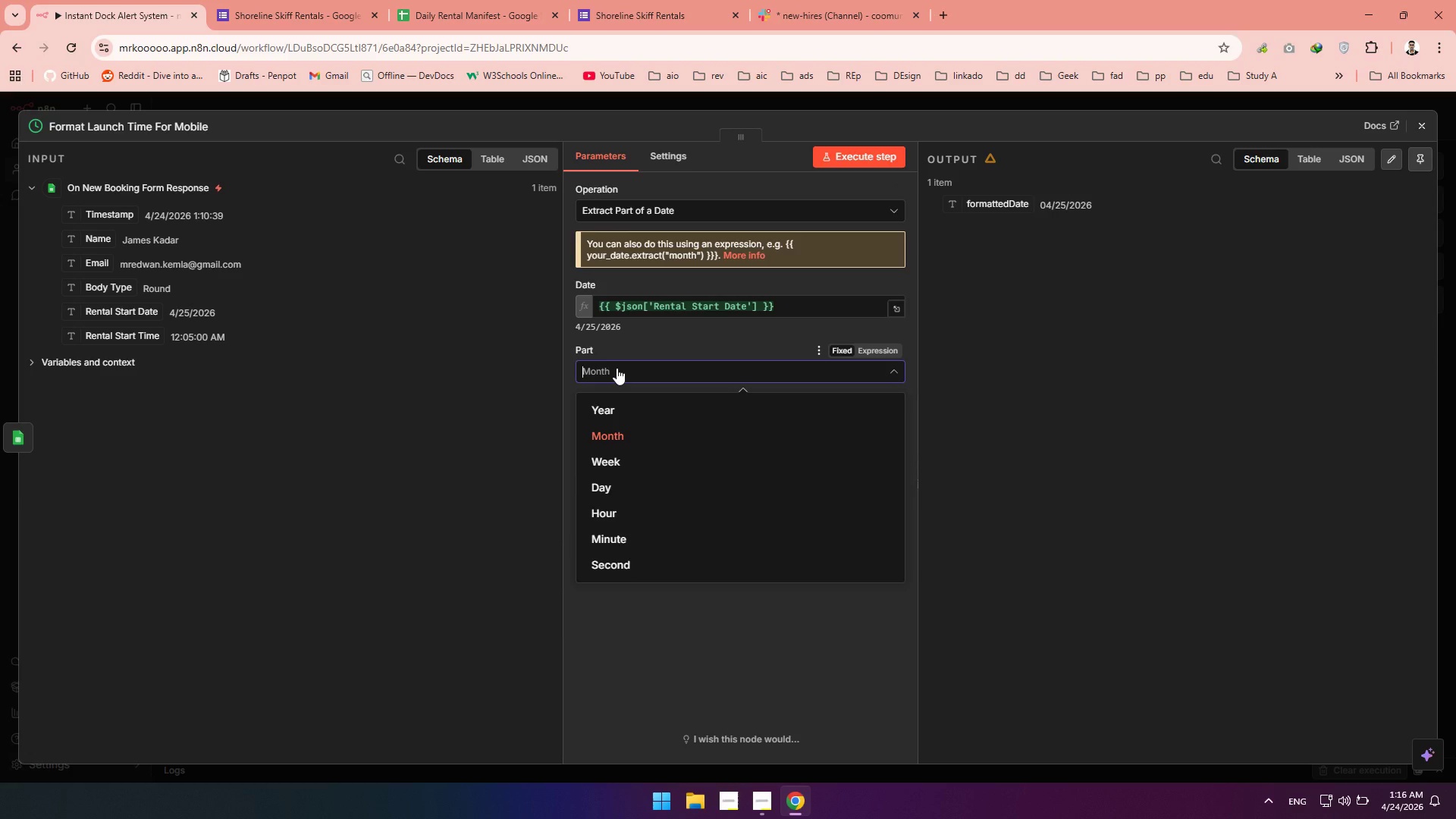 
left_click([617, 368])
 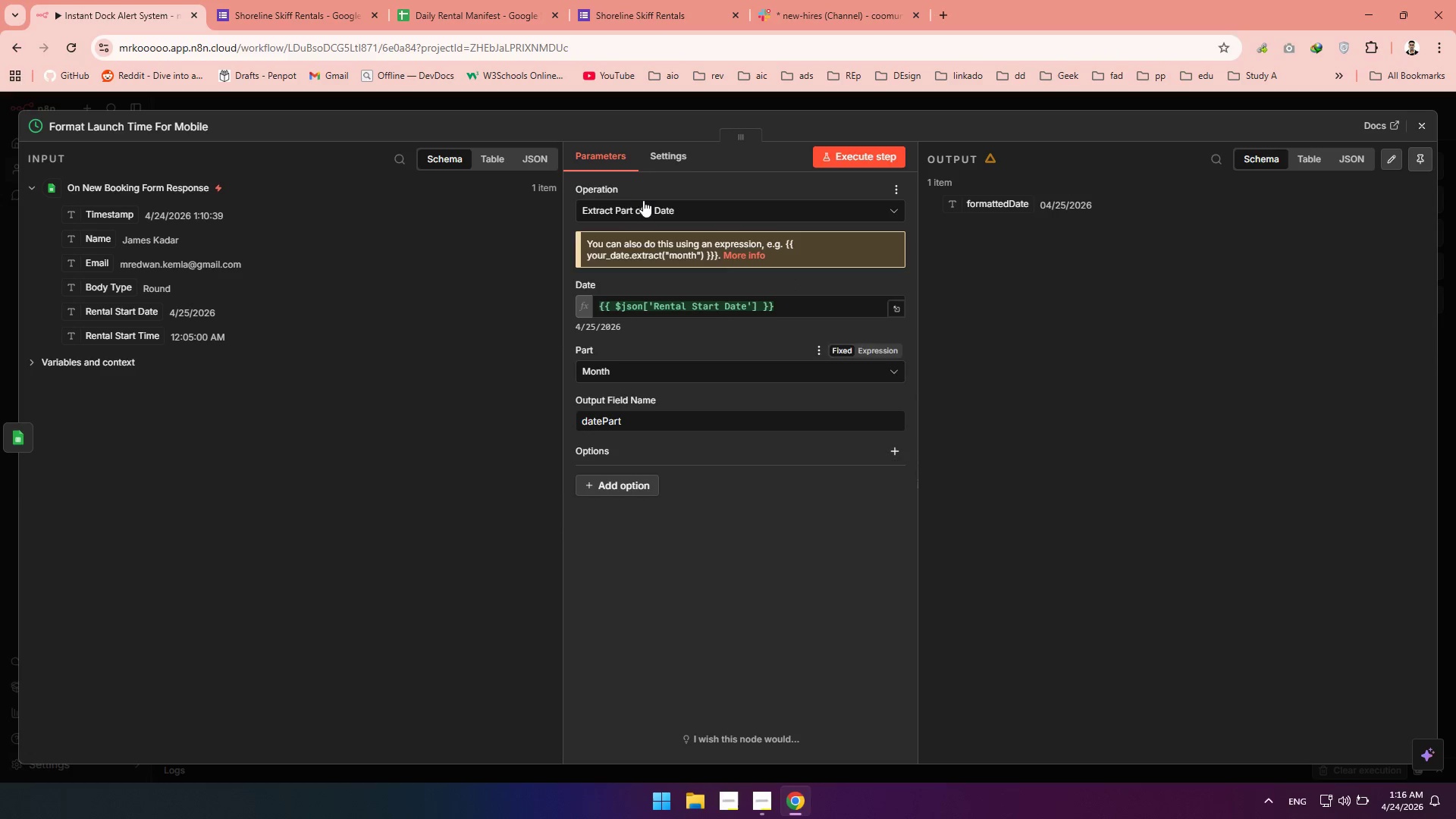 
double_click([636, 206])
 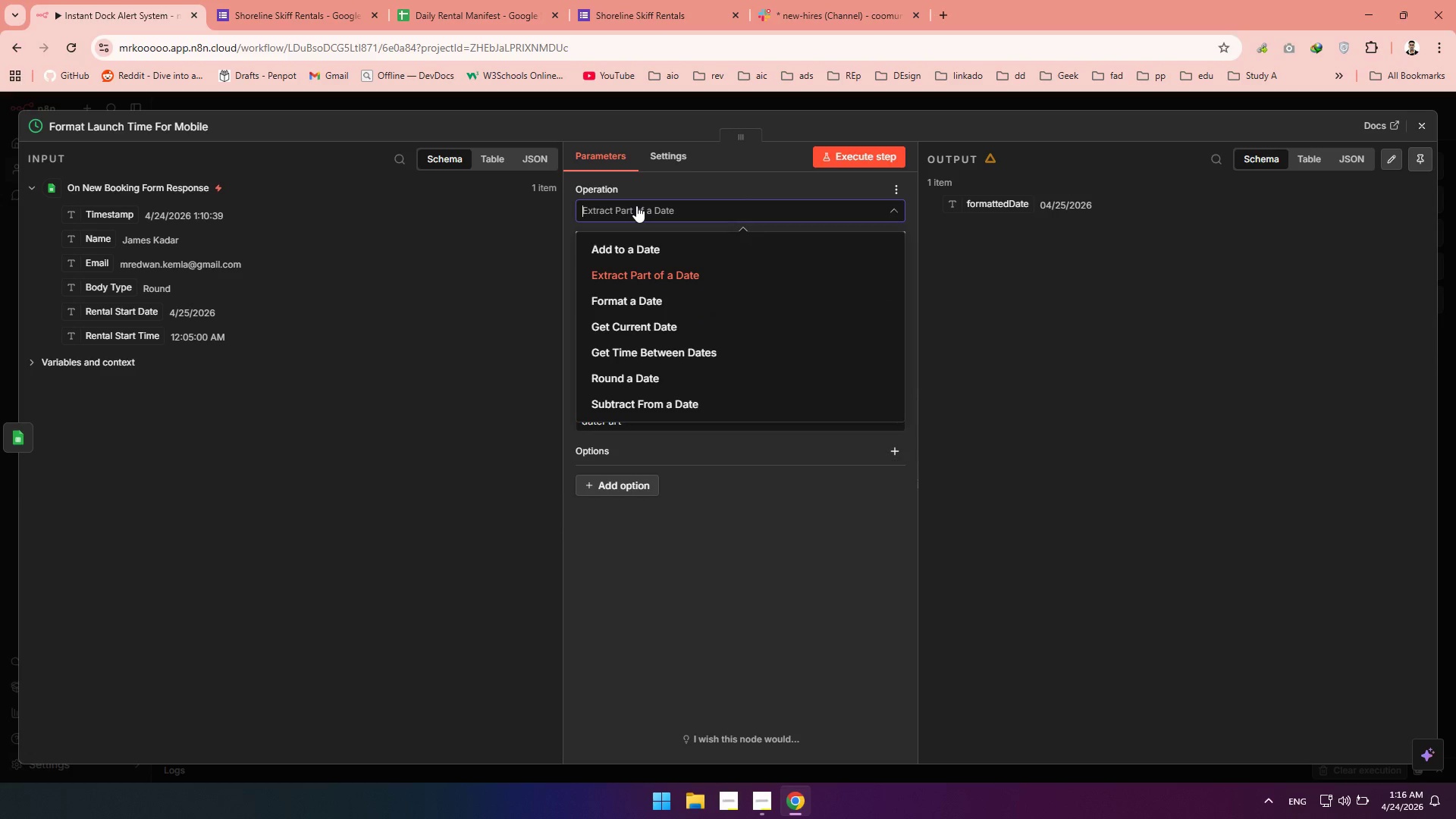 
wait(6.91)
 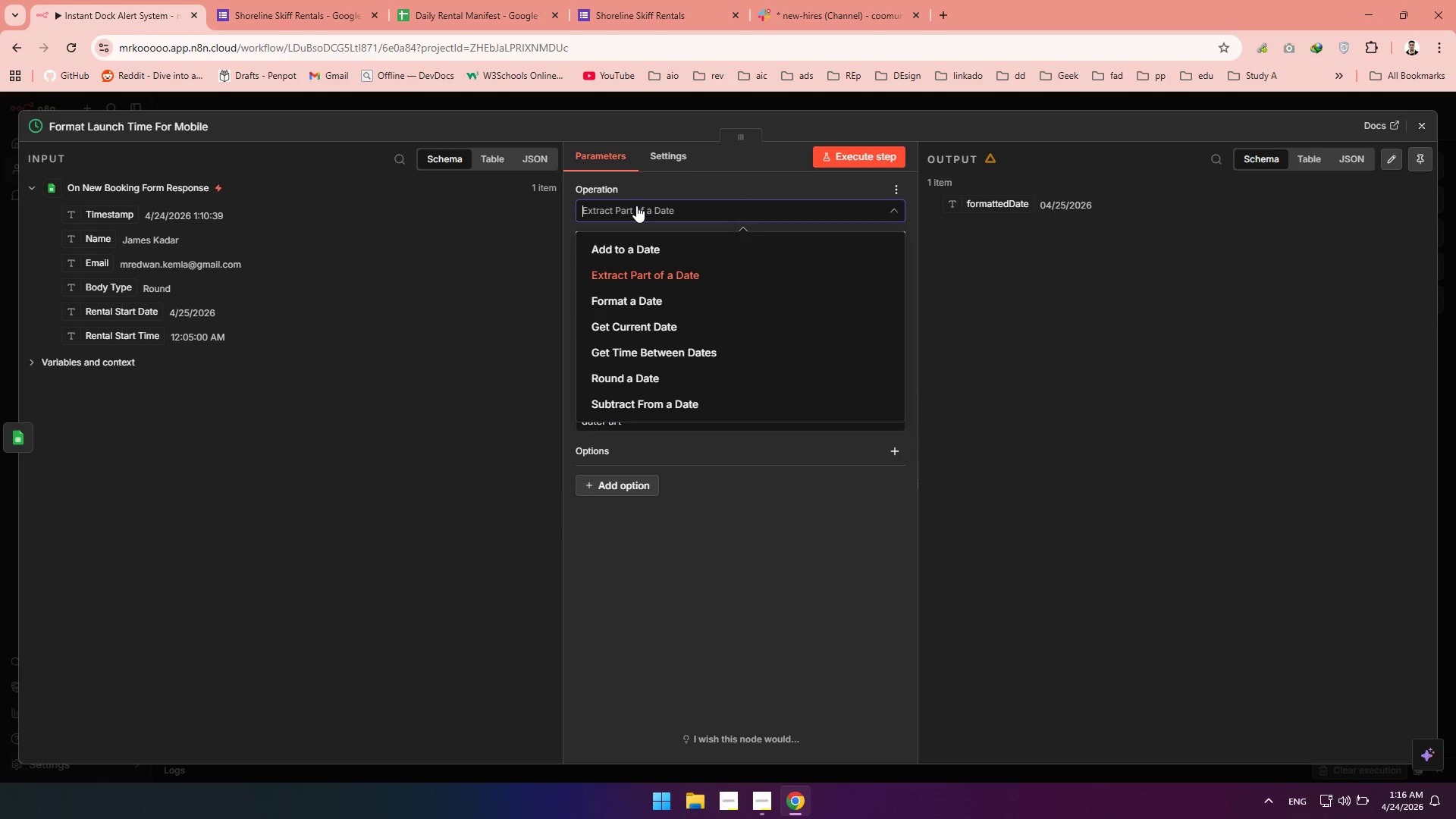 
left_click([625, 291])
 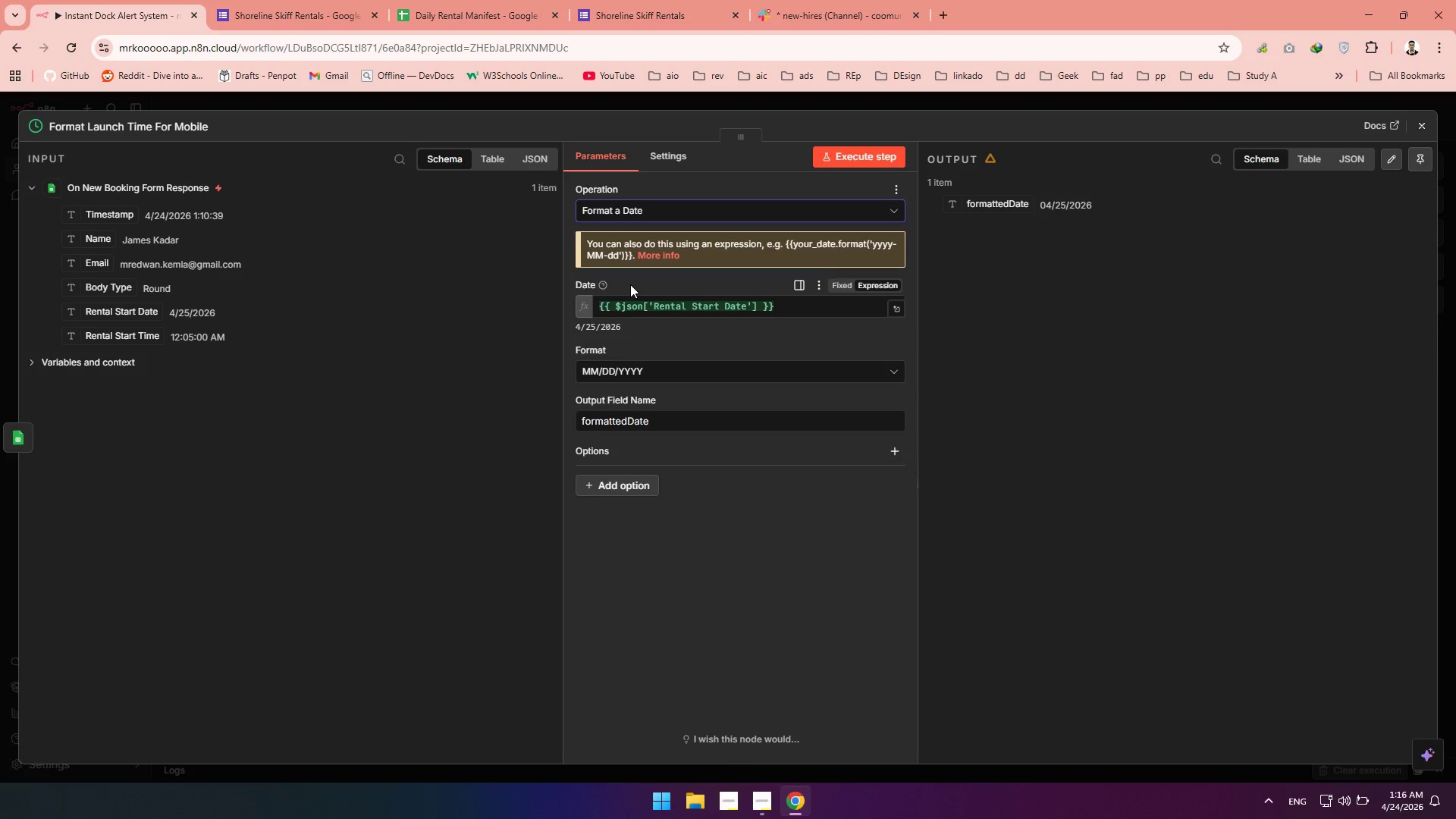 
wait(5.11)
 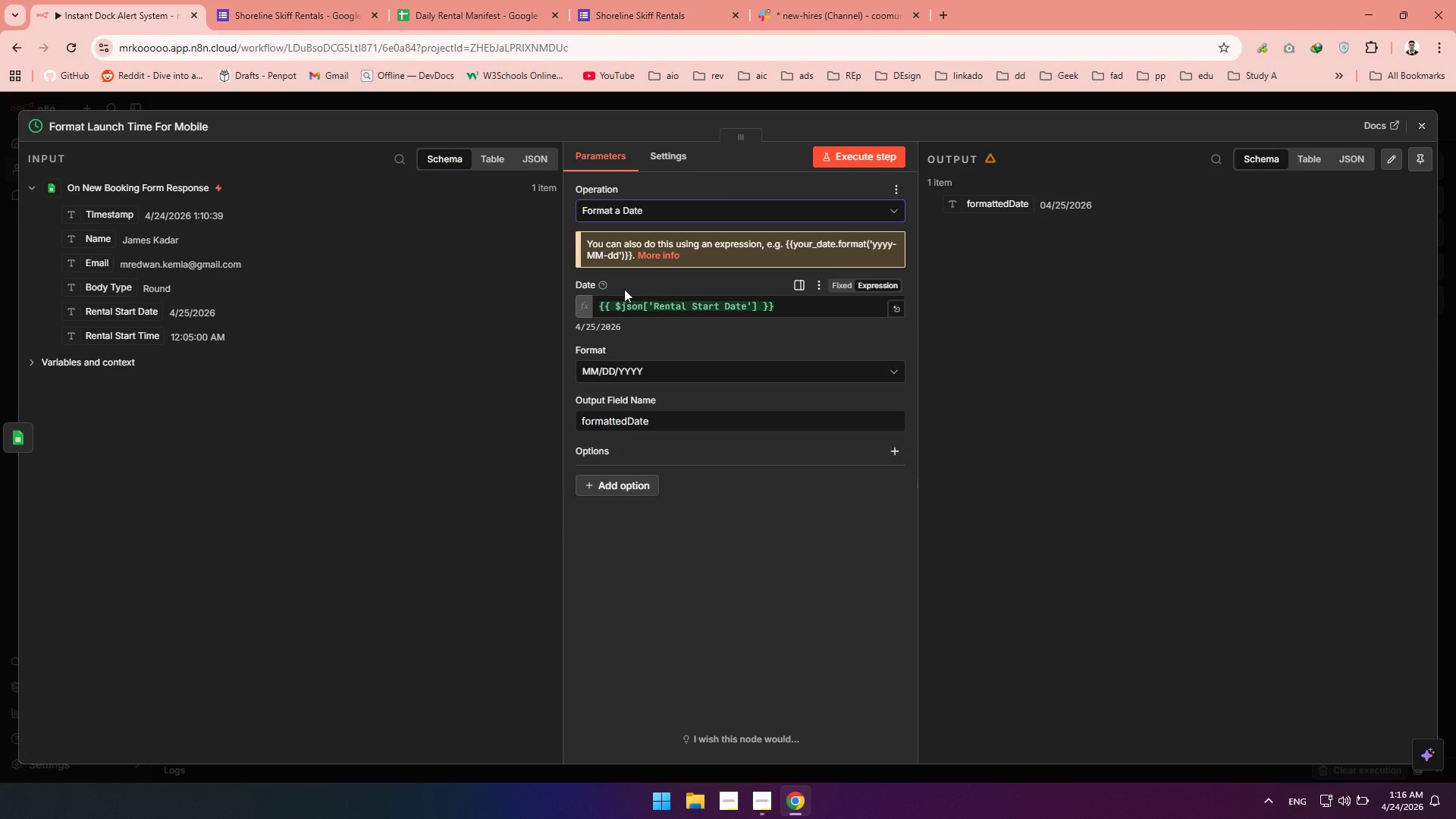 
left_click([1425, 129])
 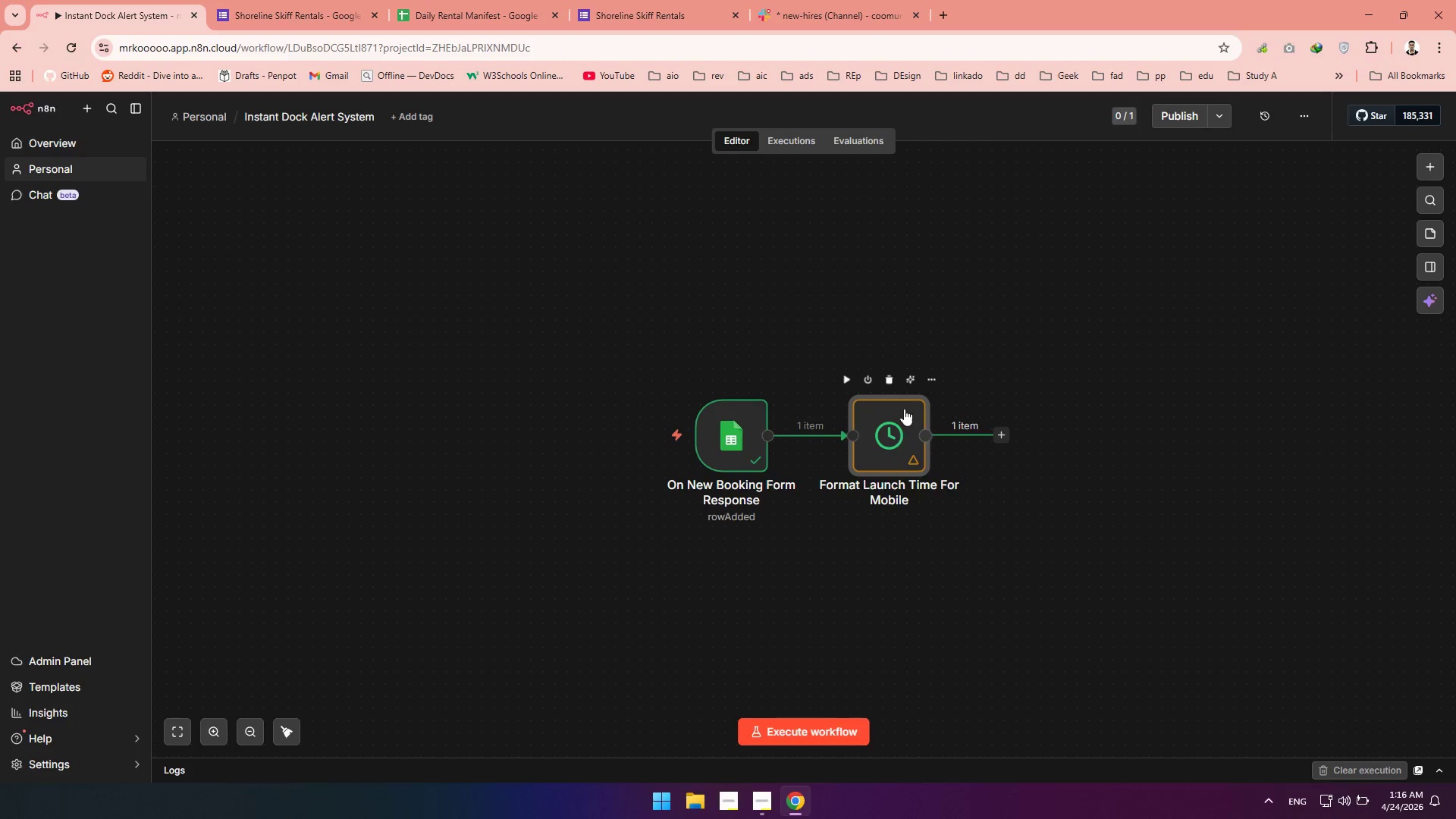 
left_click([883, 330])
 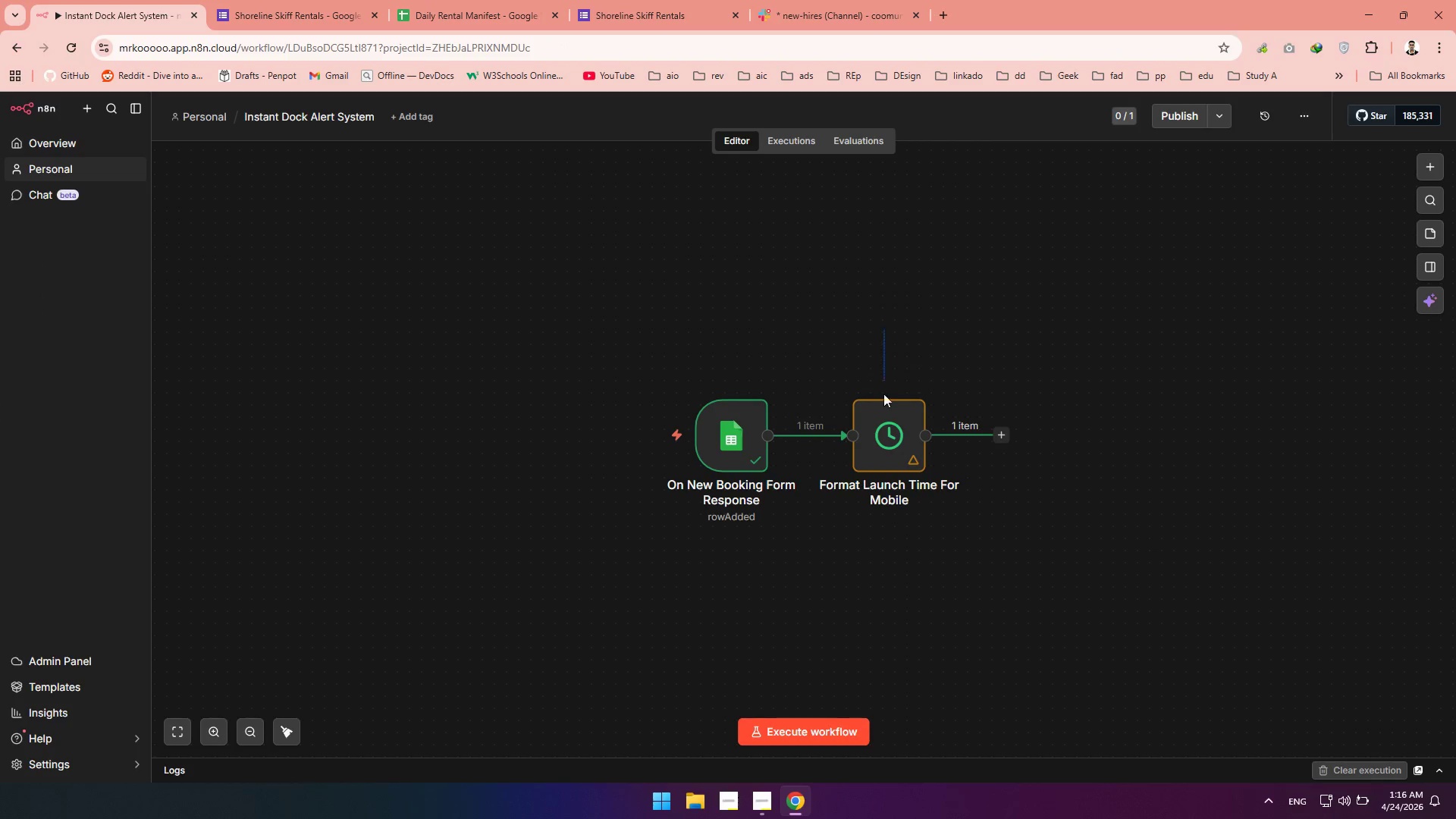 
left_click_drag(start_coordinate=[883, 330], to_coordinate=[1081, 526])
 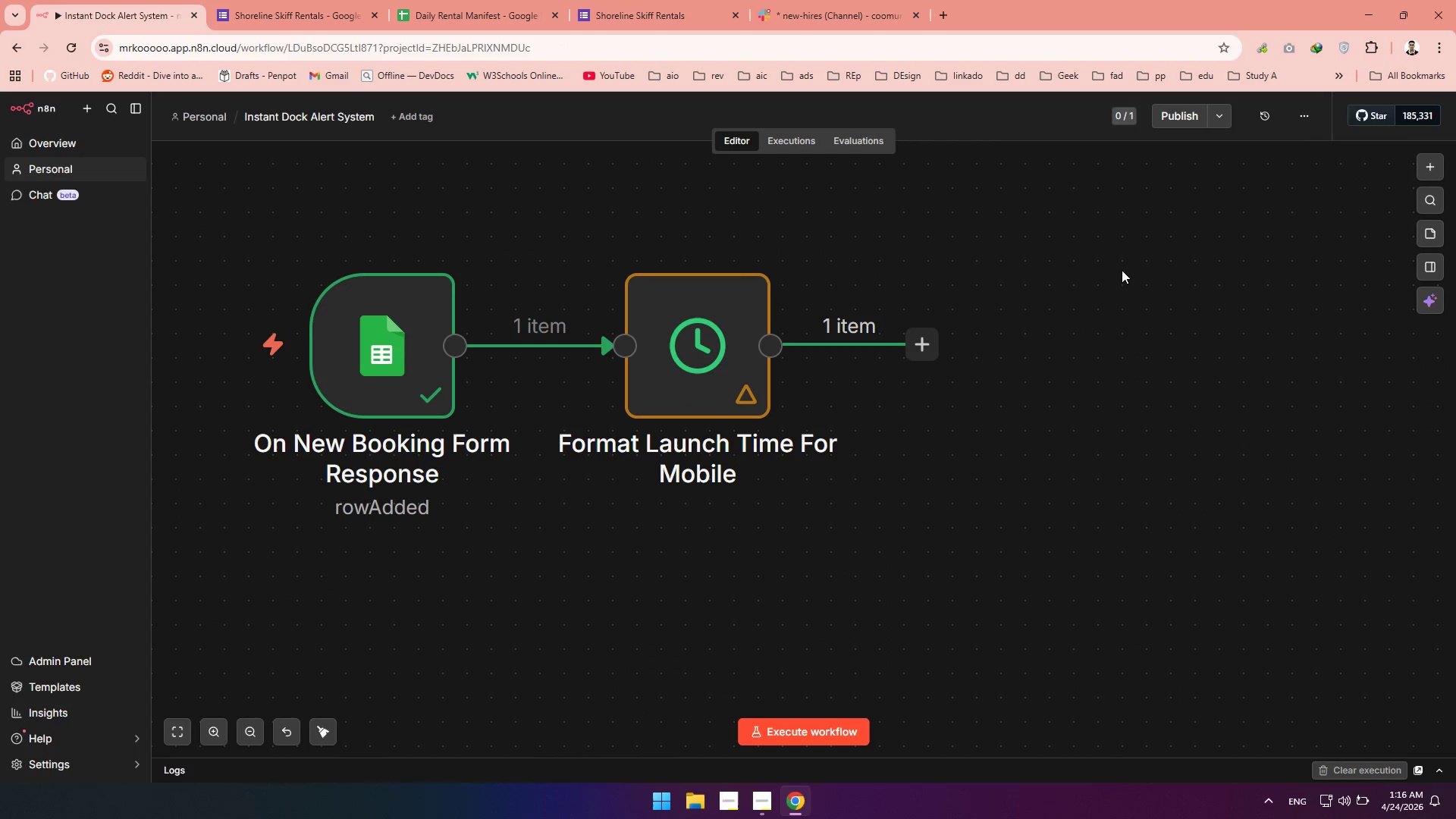 
left_click_drag(start_coordinate=[1119, 269], to_coordinate=[620, 504])
 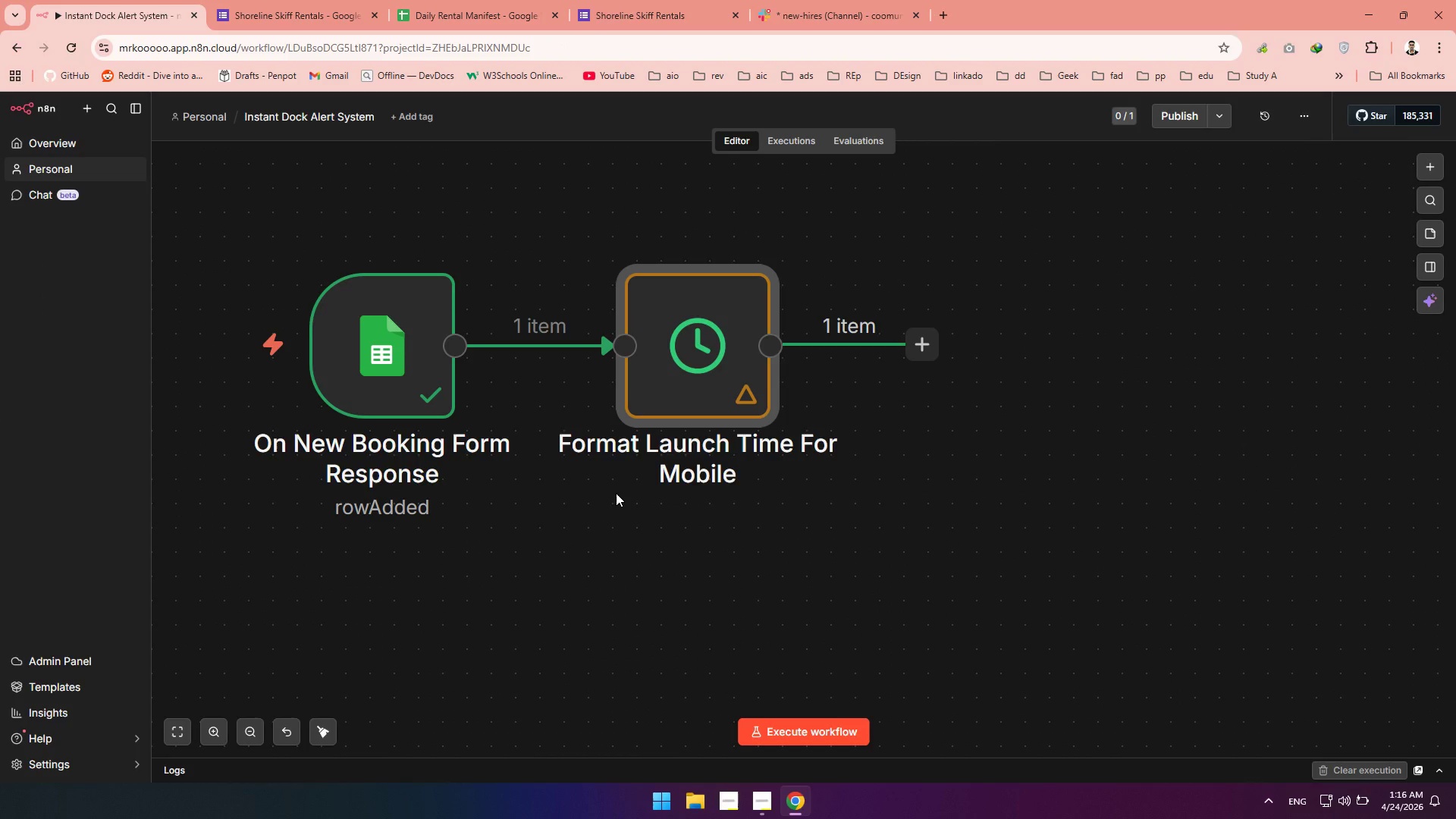 
key(Delete)
 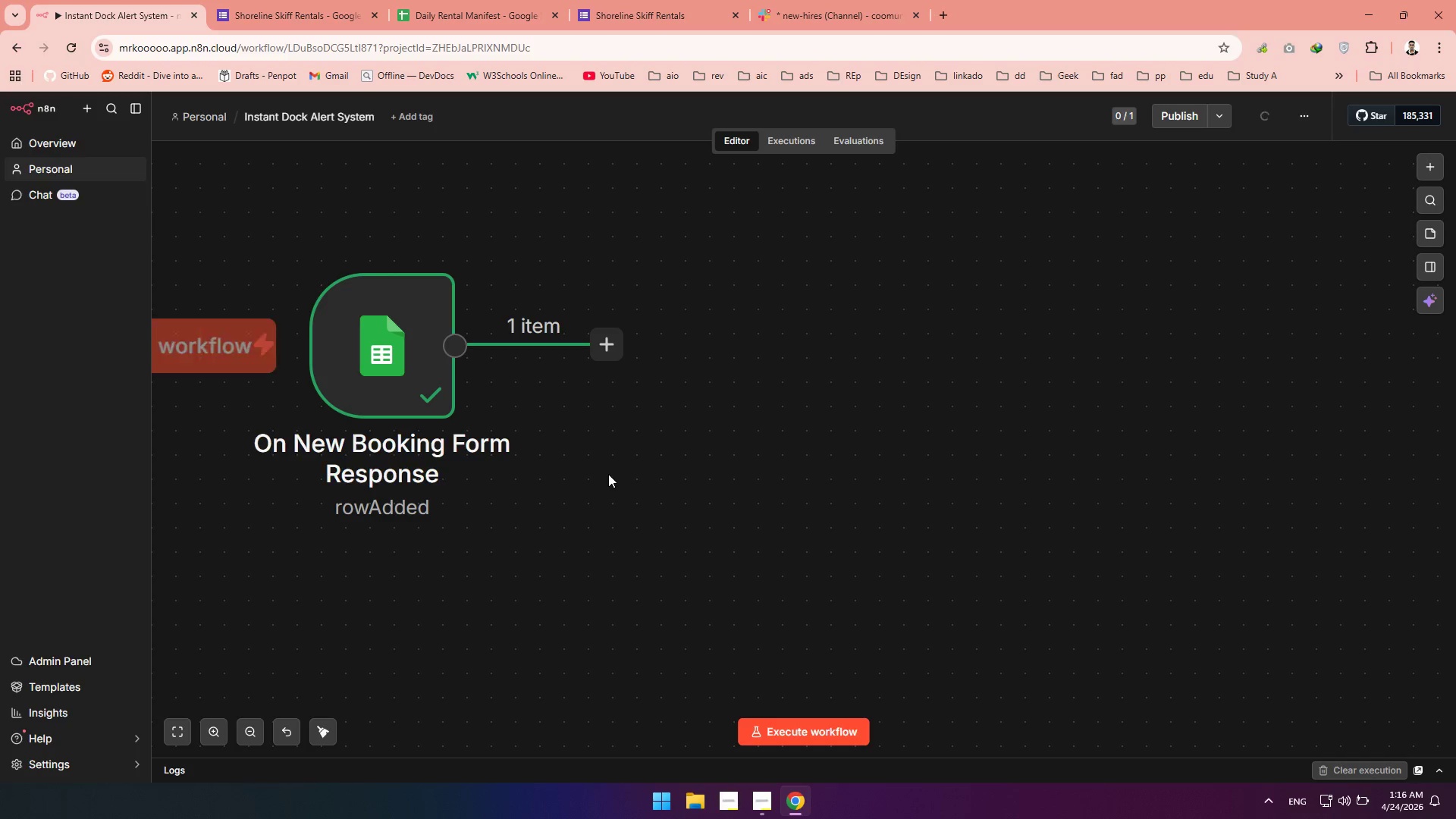 
left_click([839, 0])
 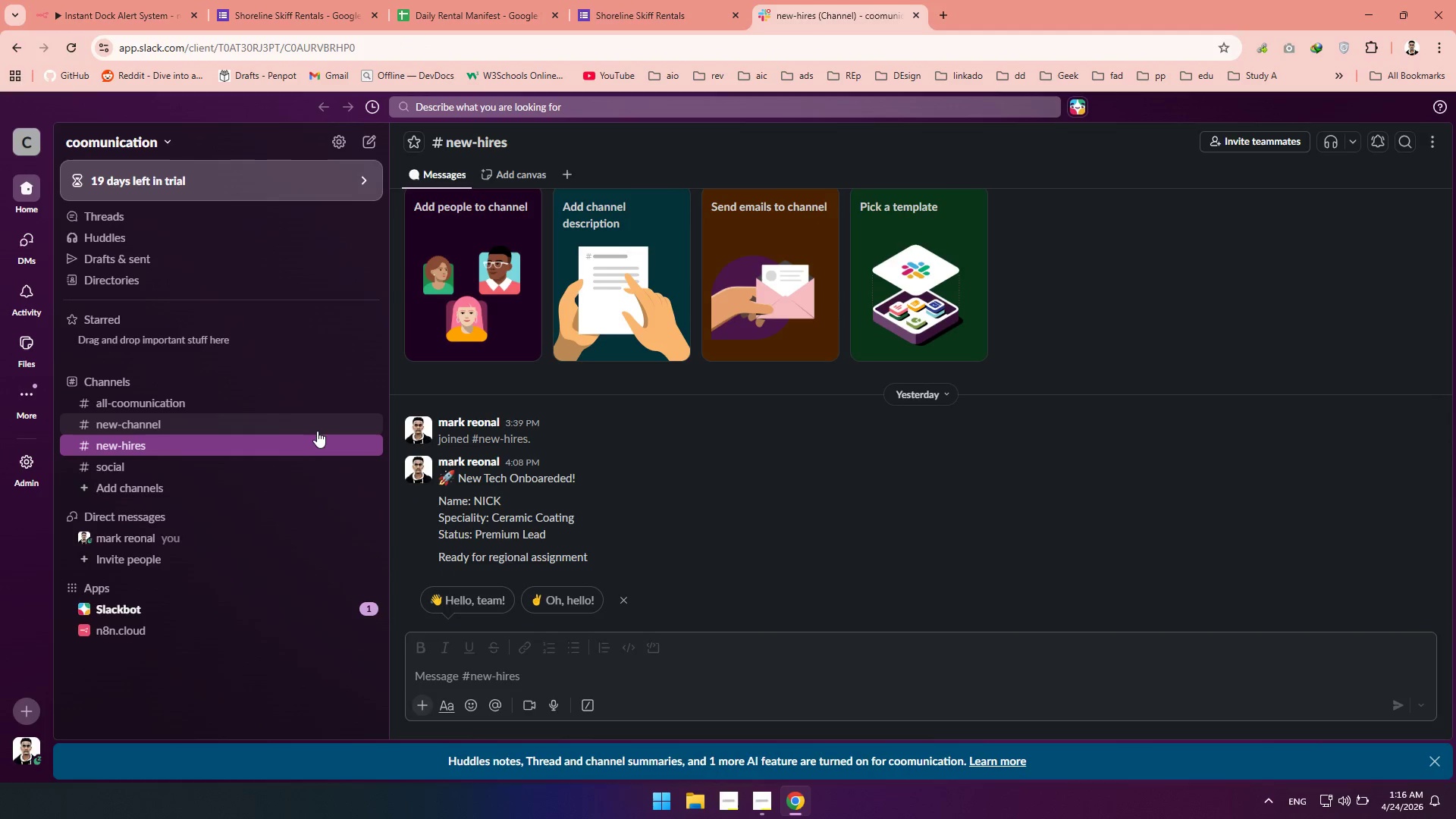 
left_click([374, 447])
 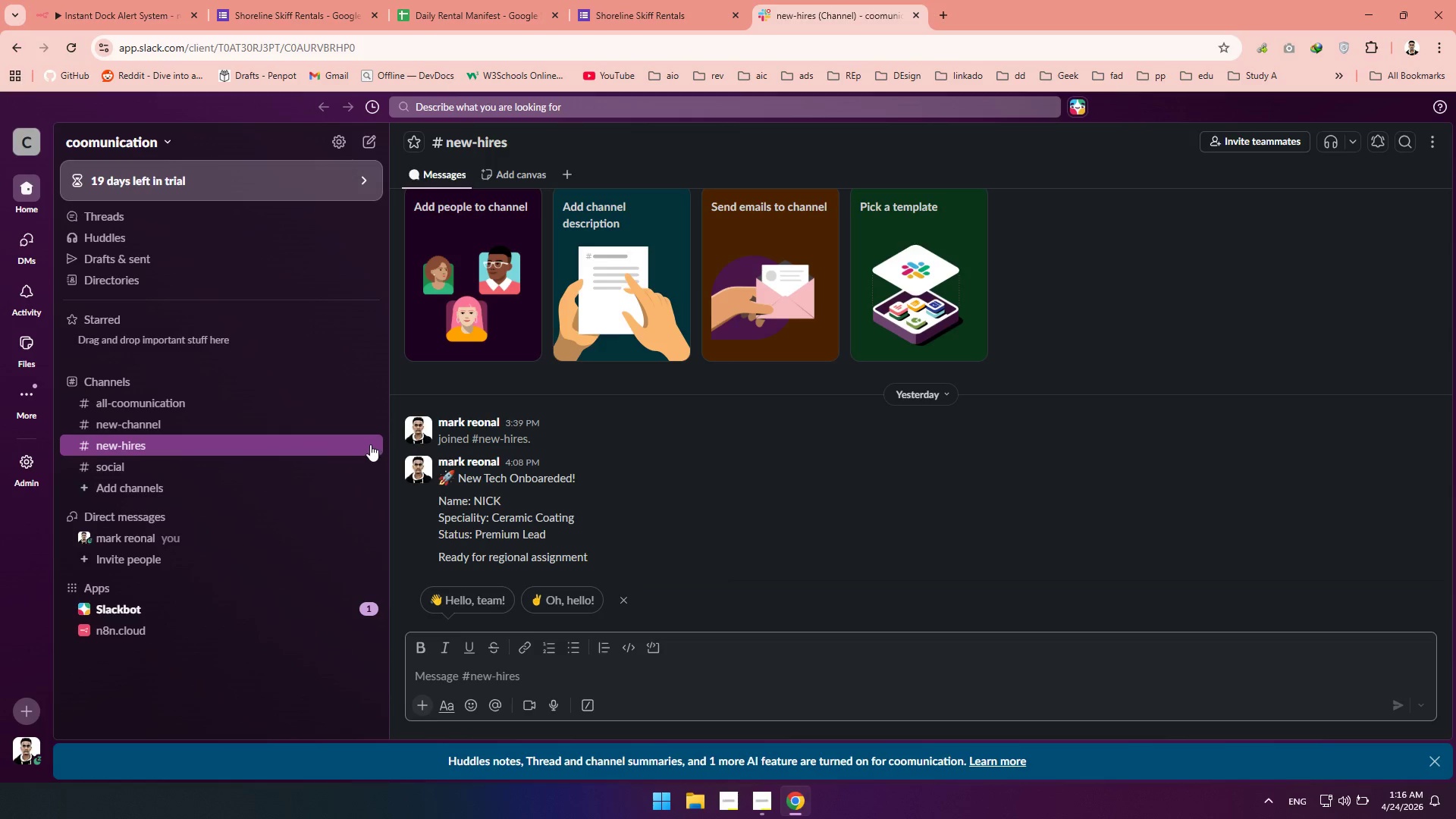 
left_click([165, 444])
 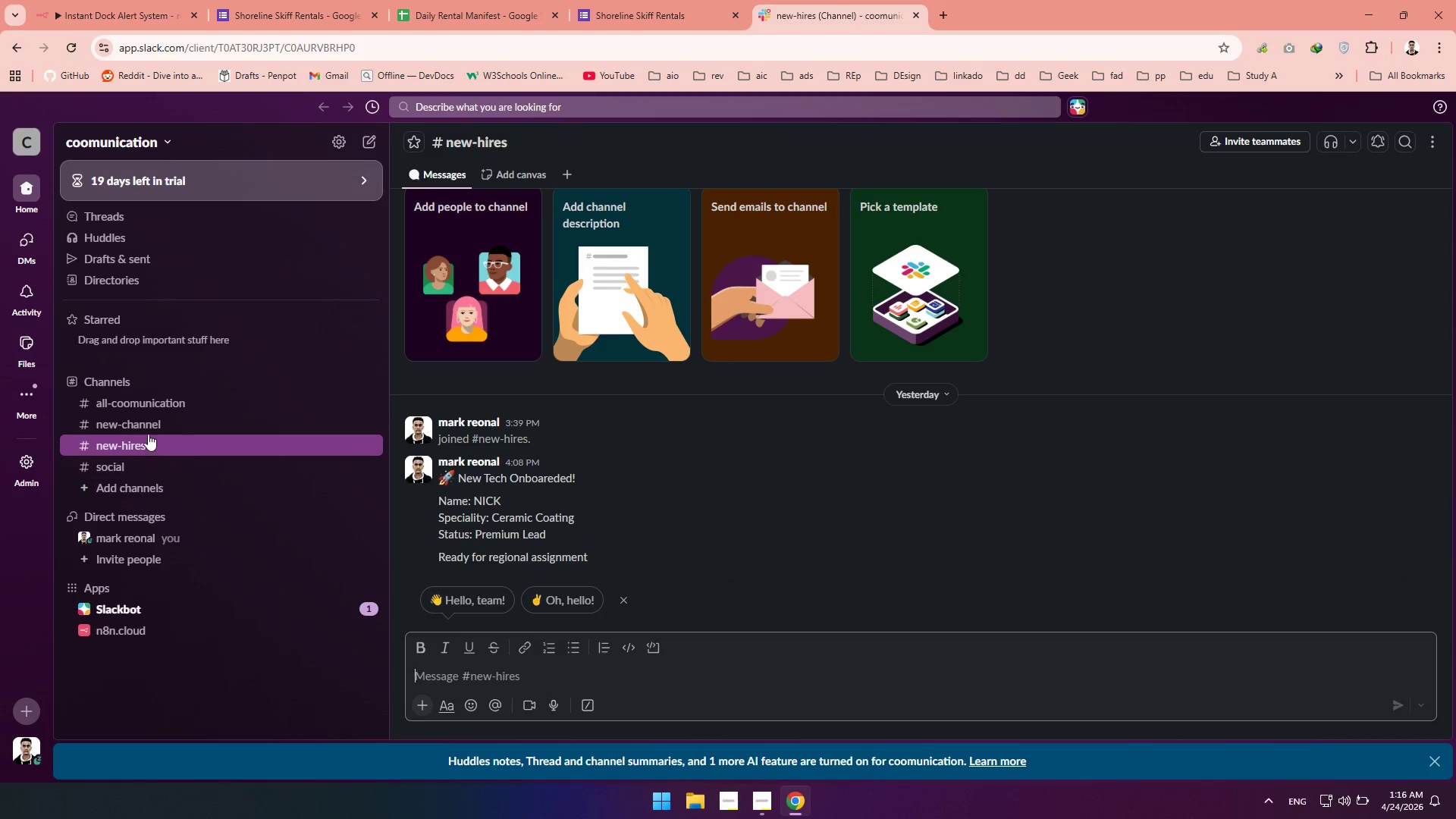 
left_click([148, 431])
 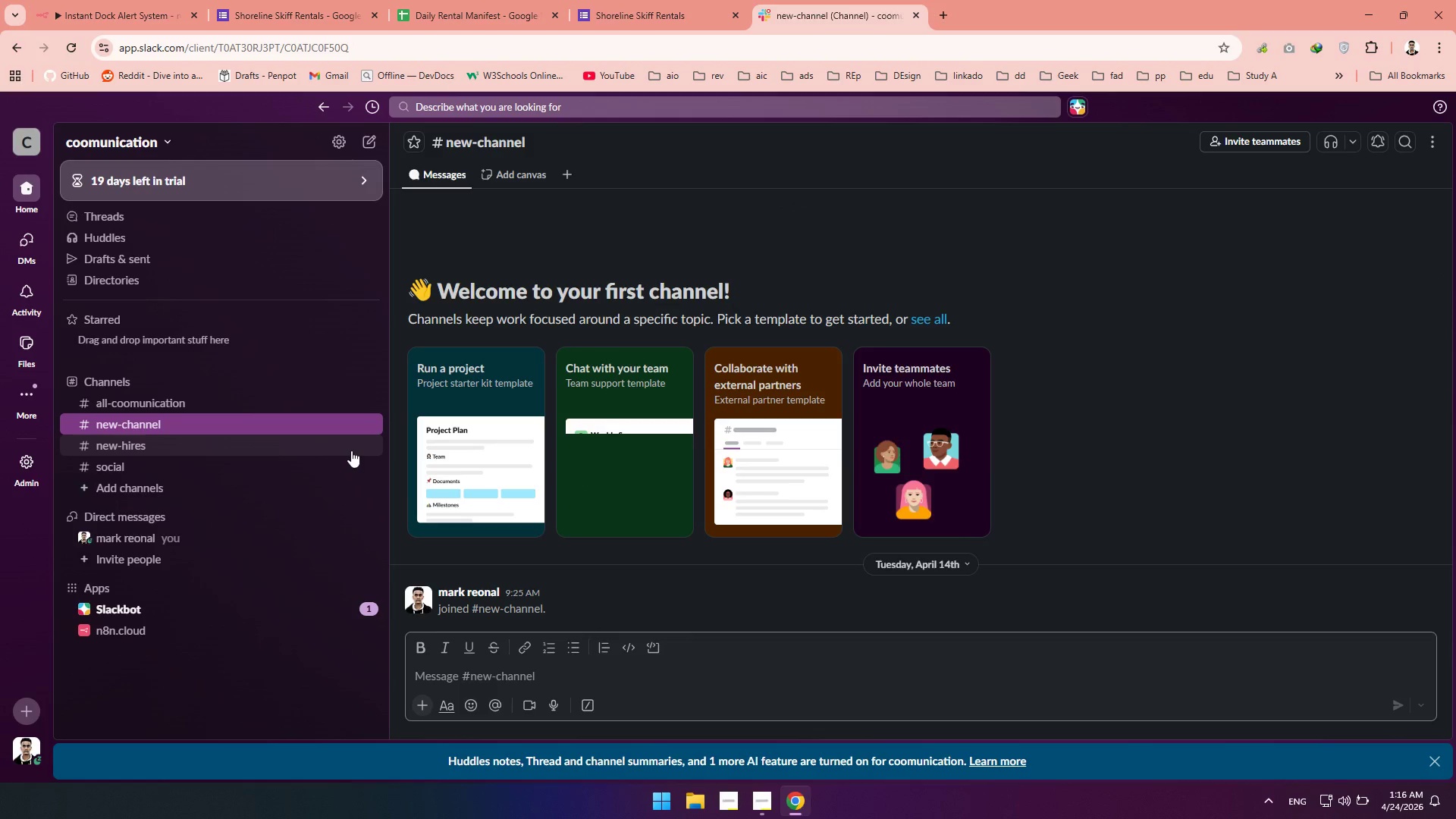 
left_click([350, 450])
 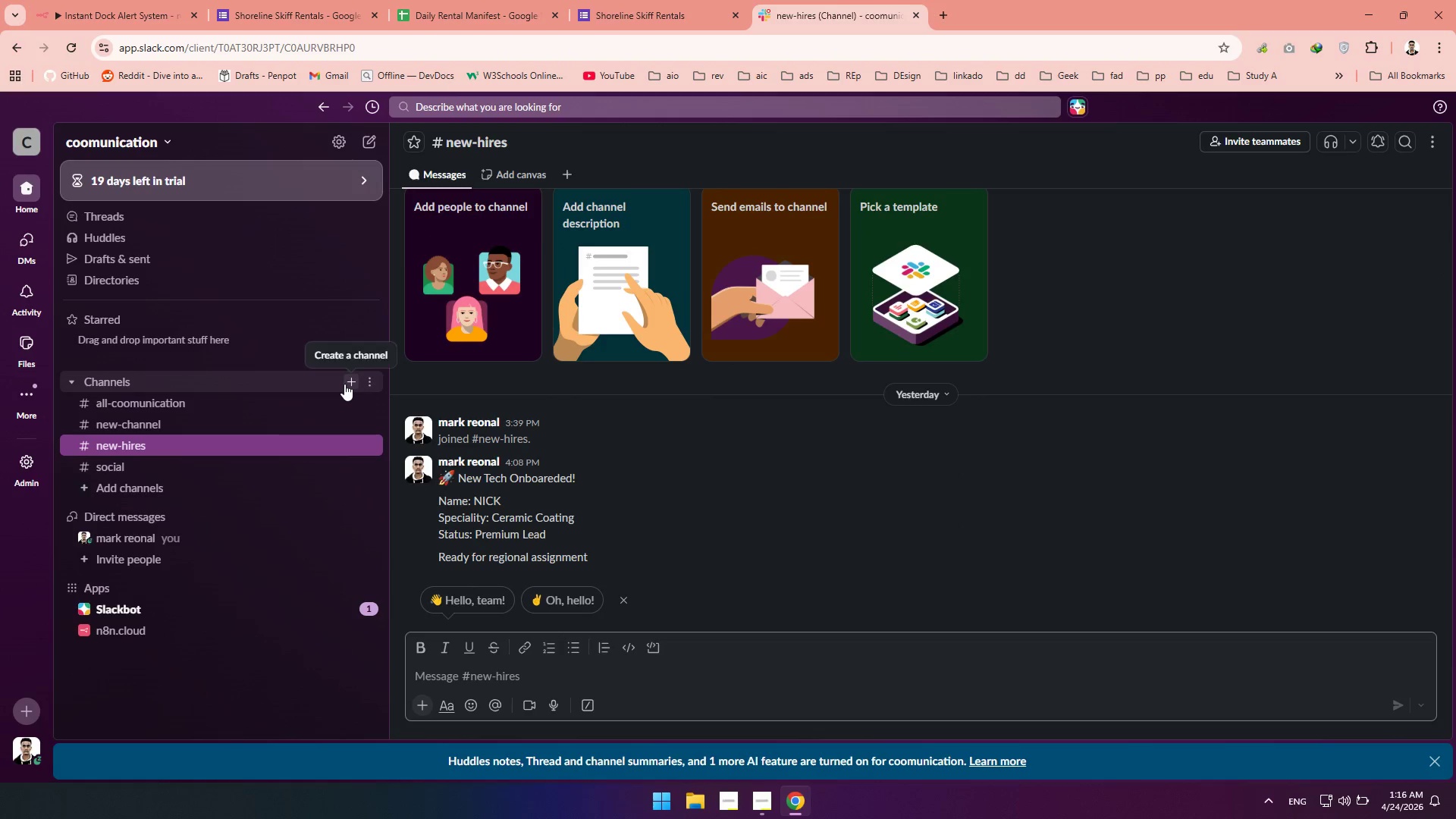 
left_click([353, 384])
 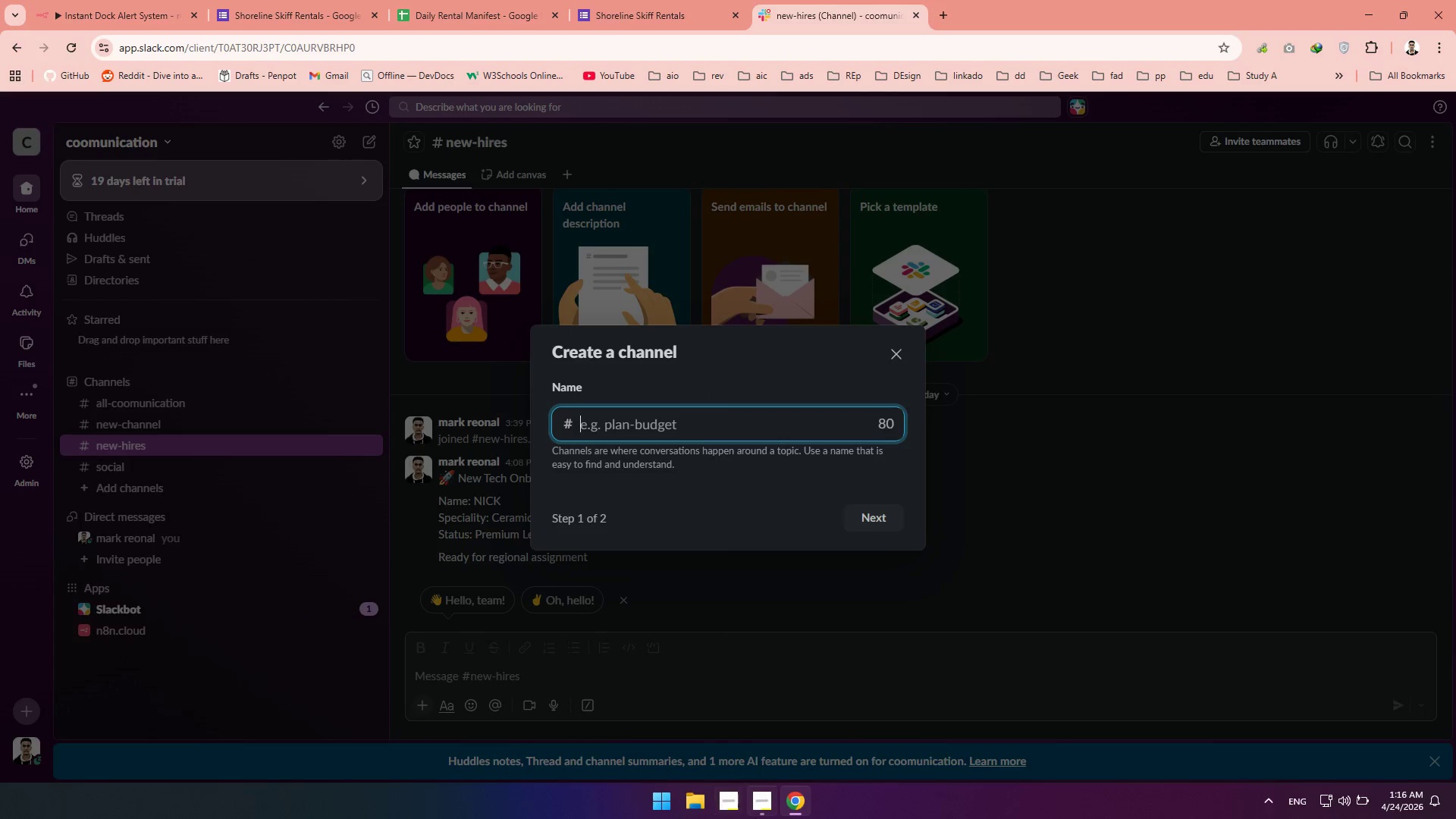 
left_click([756, 818])